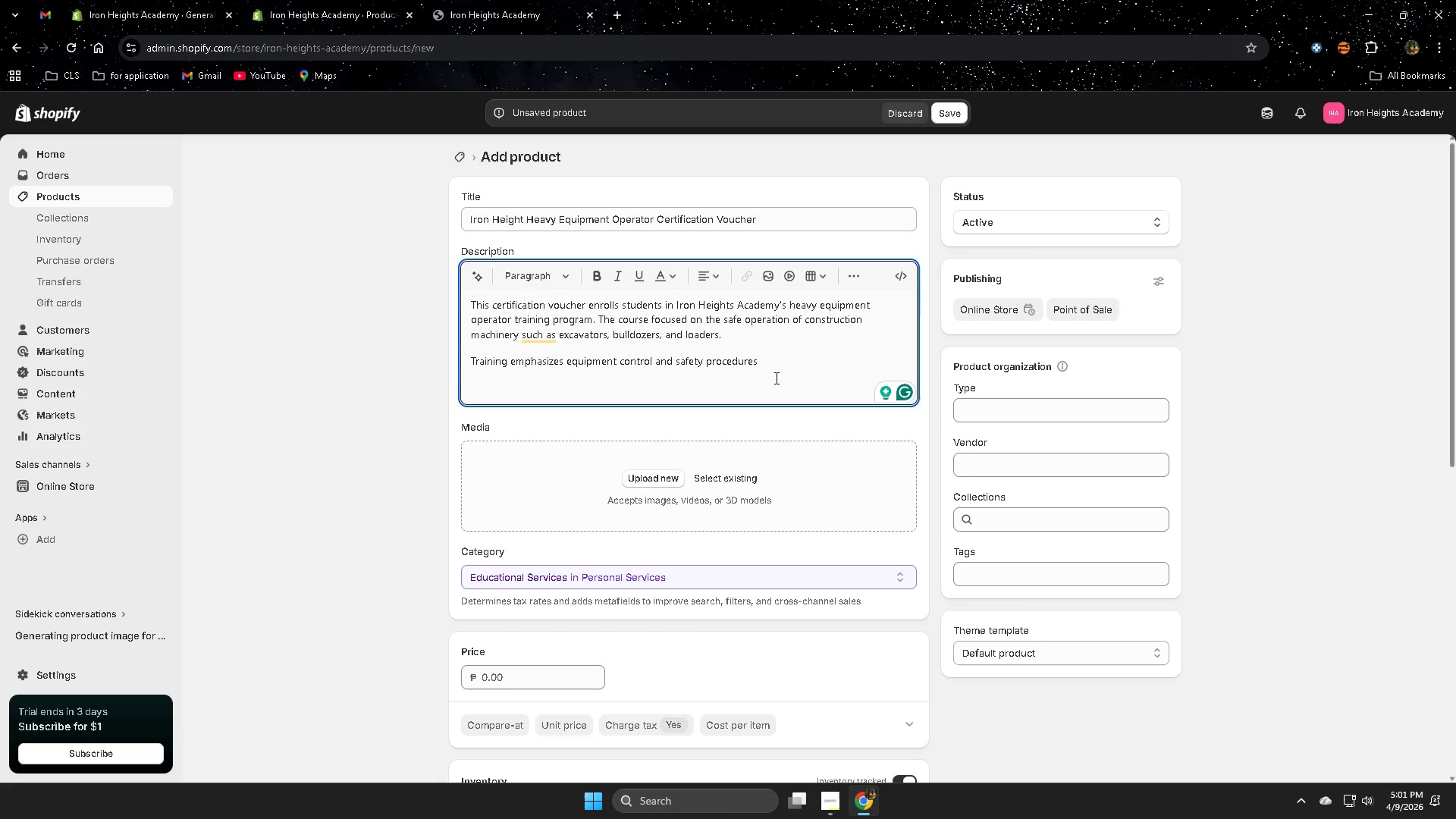 
wait(14.23)
 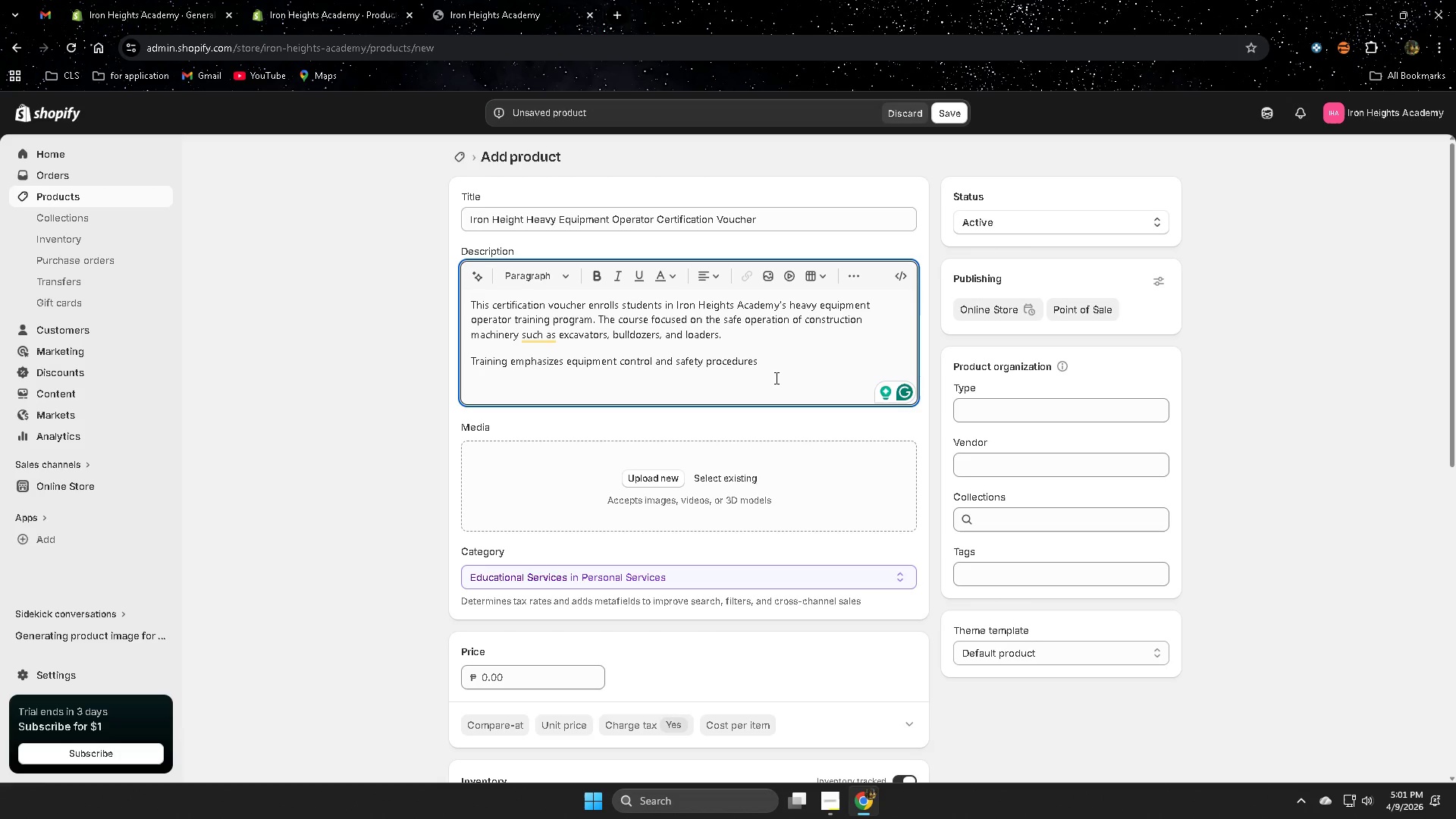 
key(Backspace)
 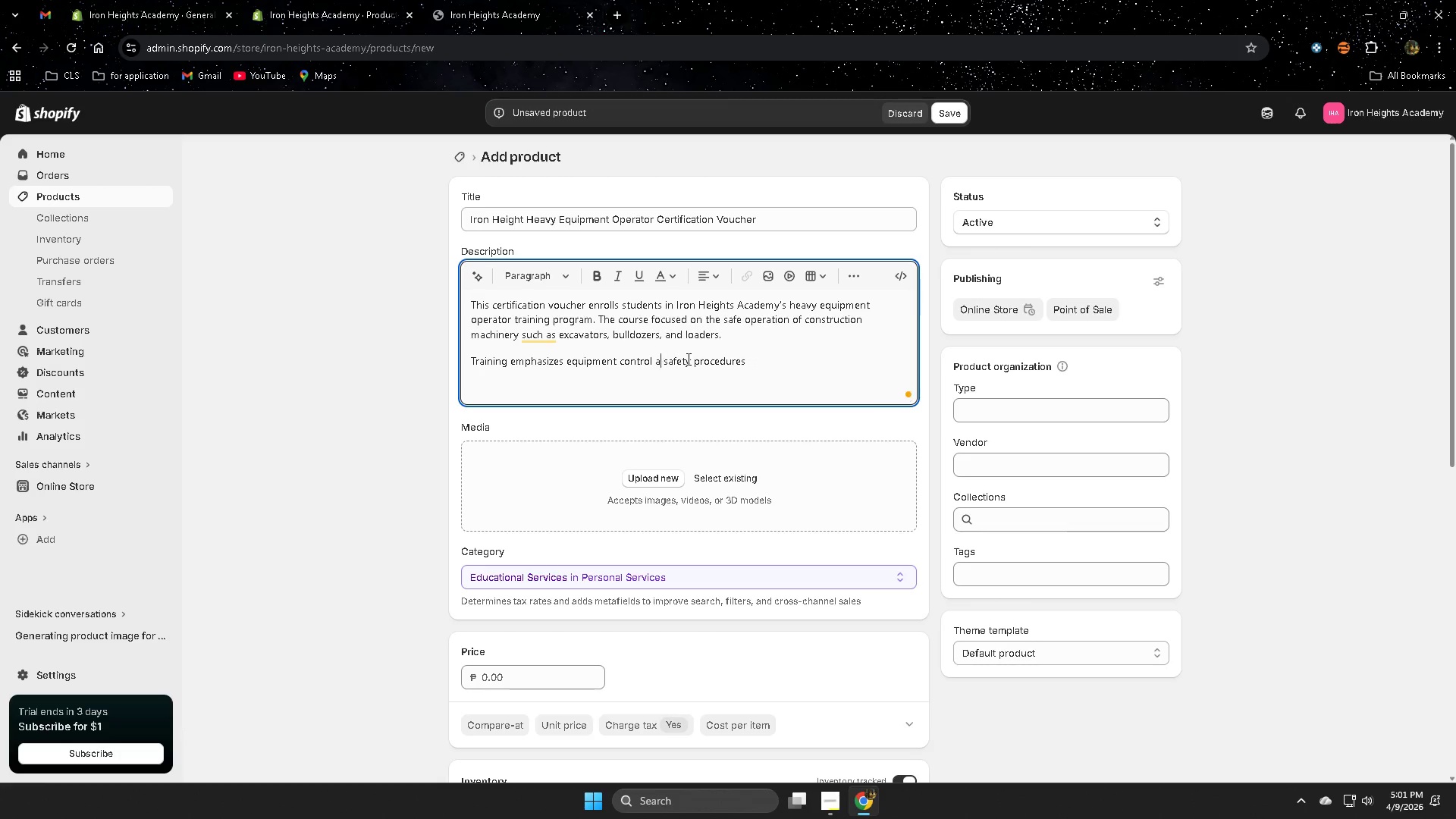 
key(Backspace)
 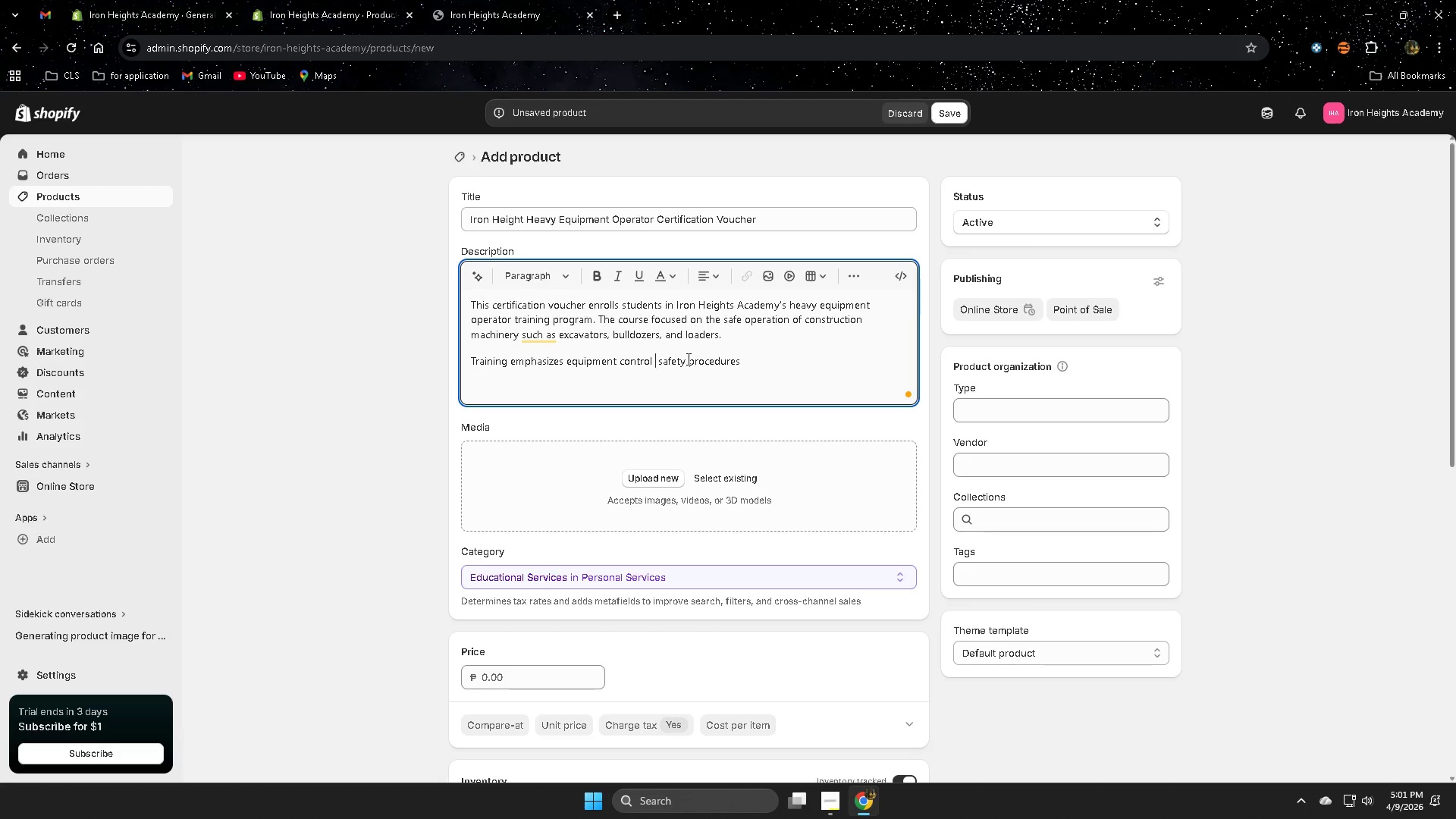 
key(Backspace)
 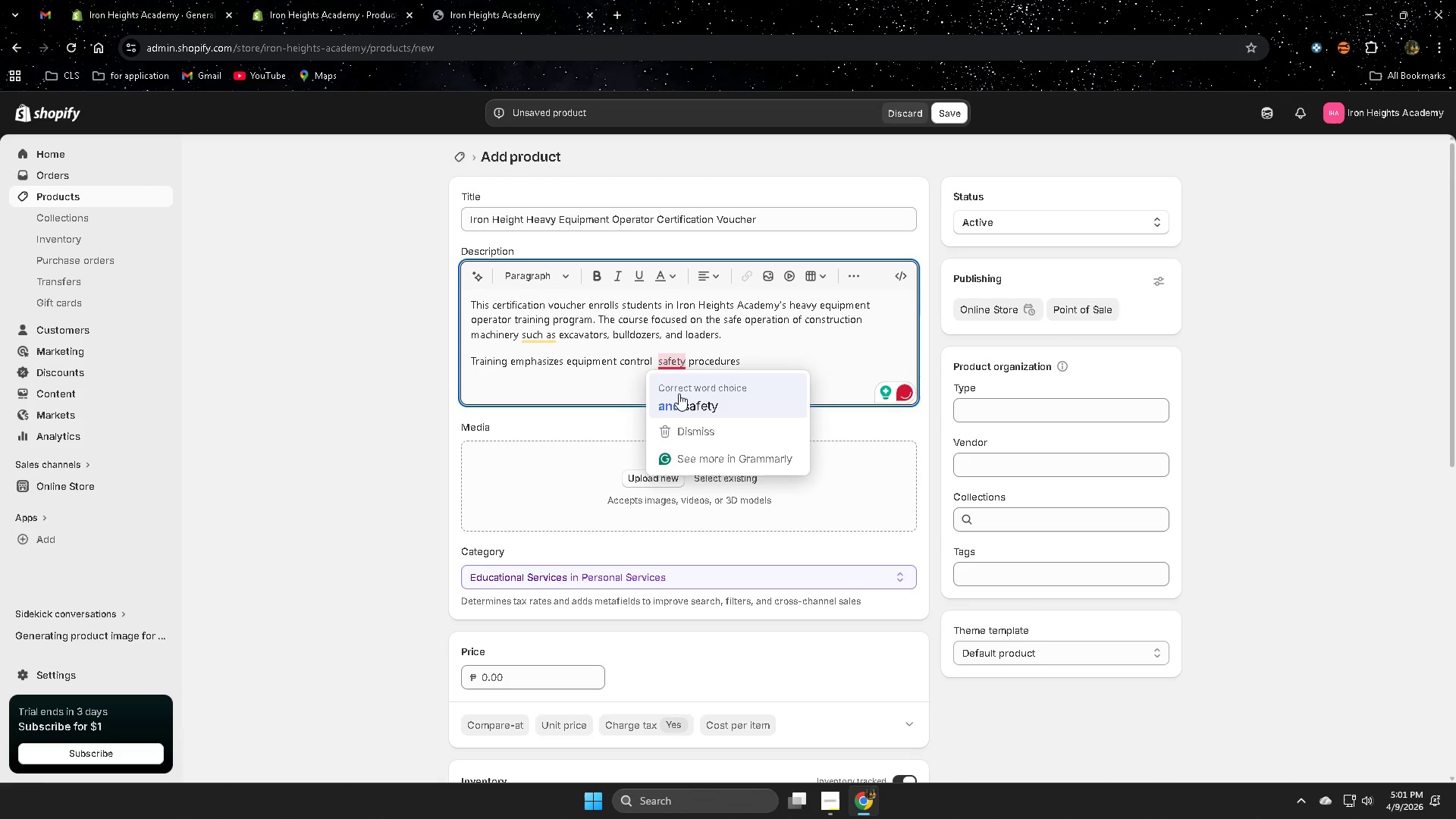 
key(Backspace)
 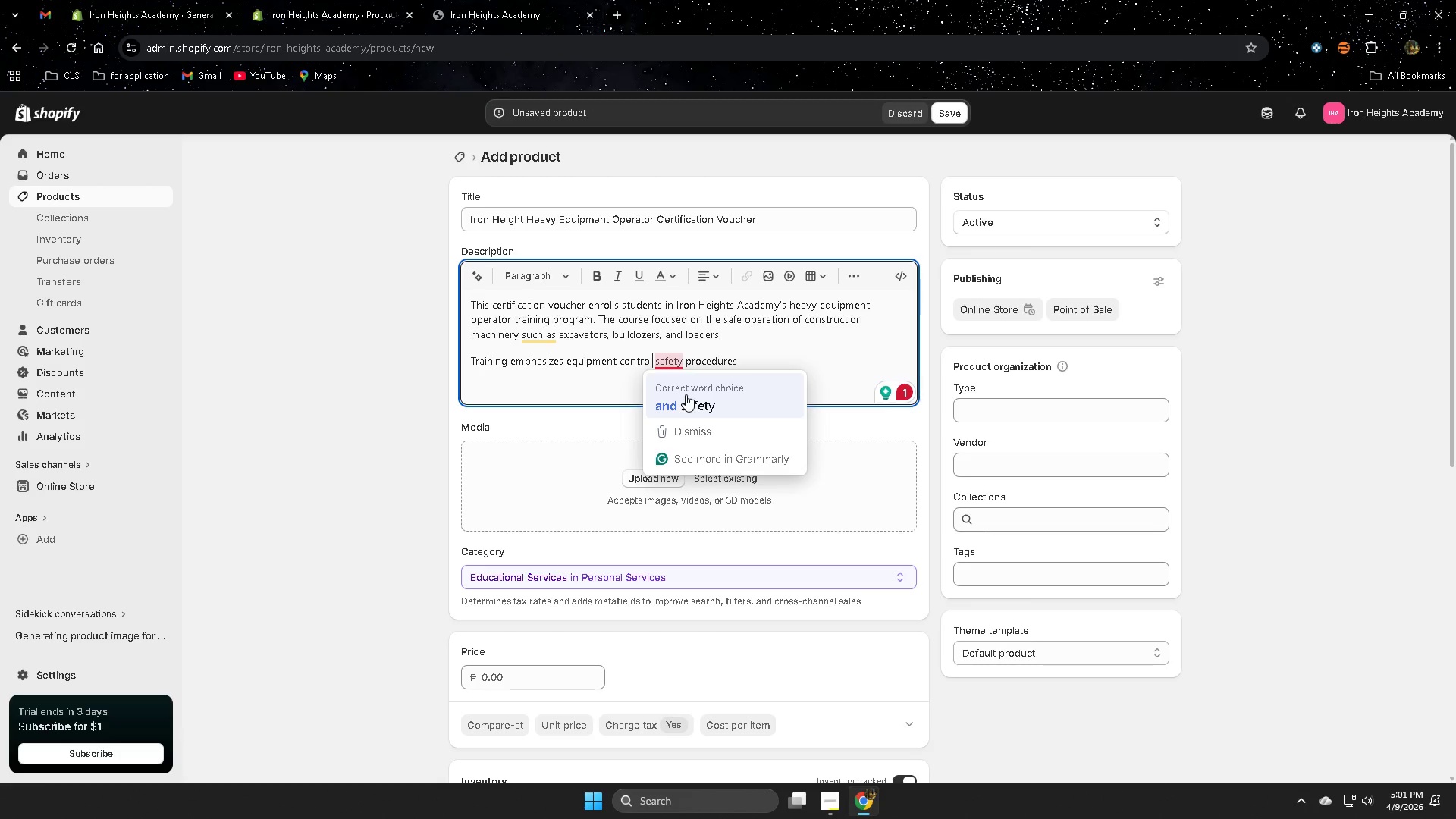 
wait(15.03)
 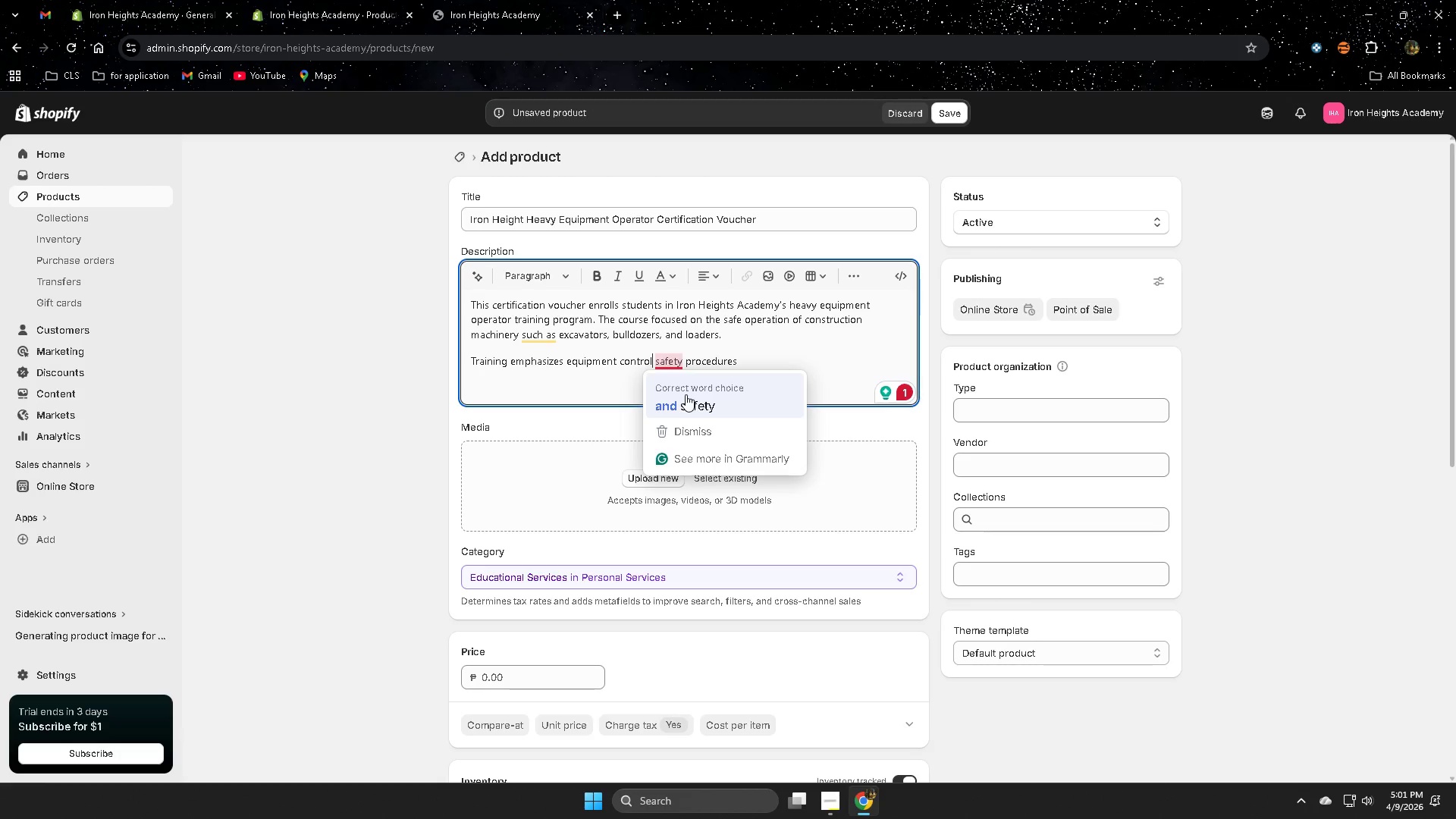 
left_click([692, 400])
 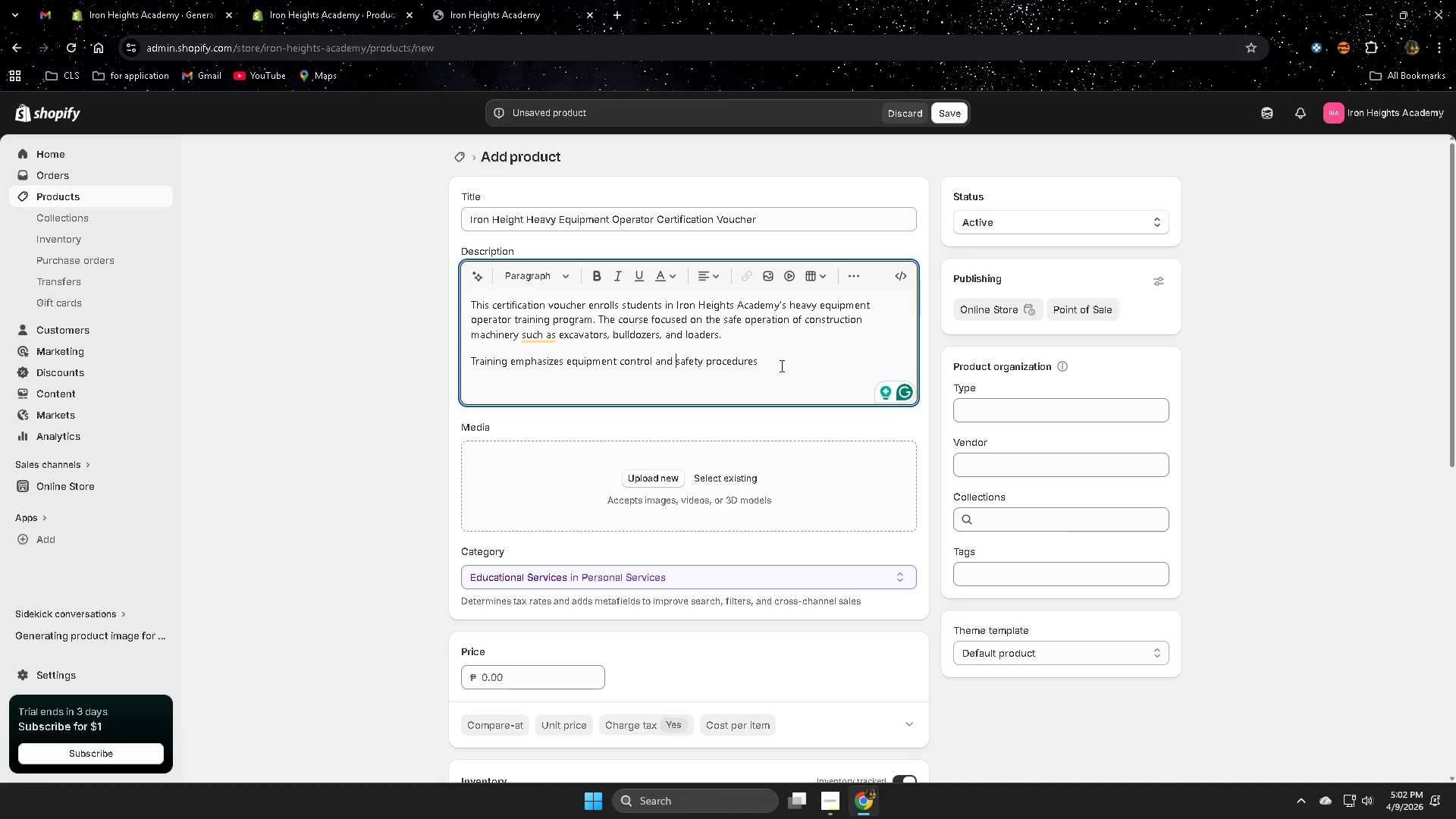 
left_click([784, 363])
 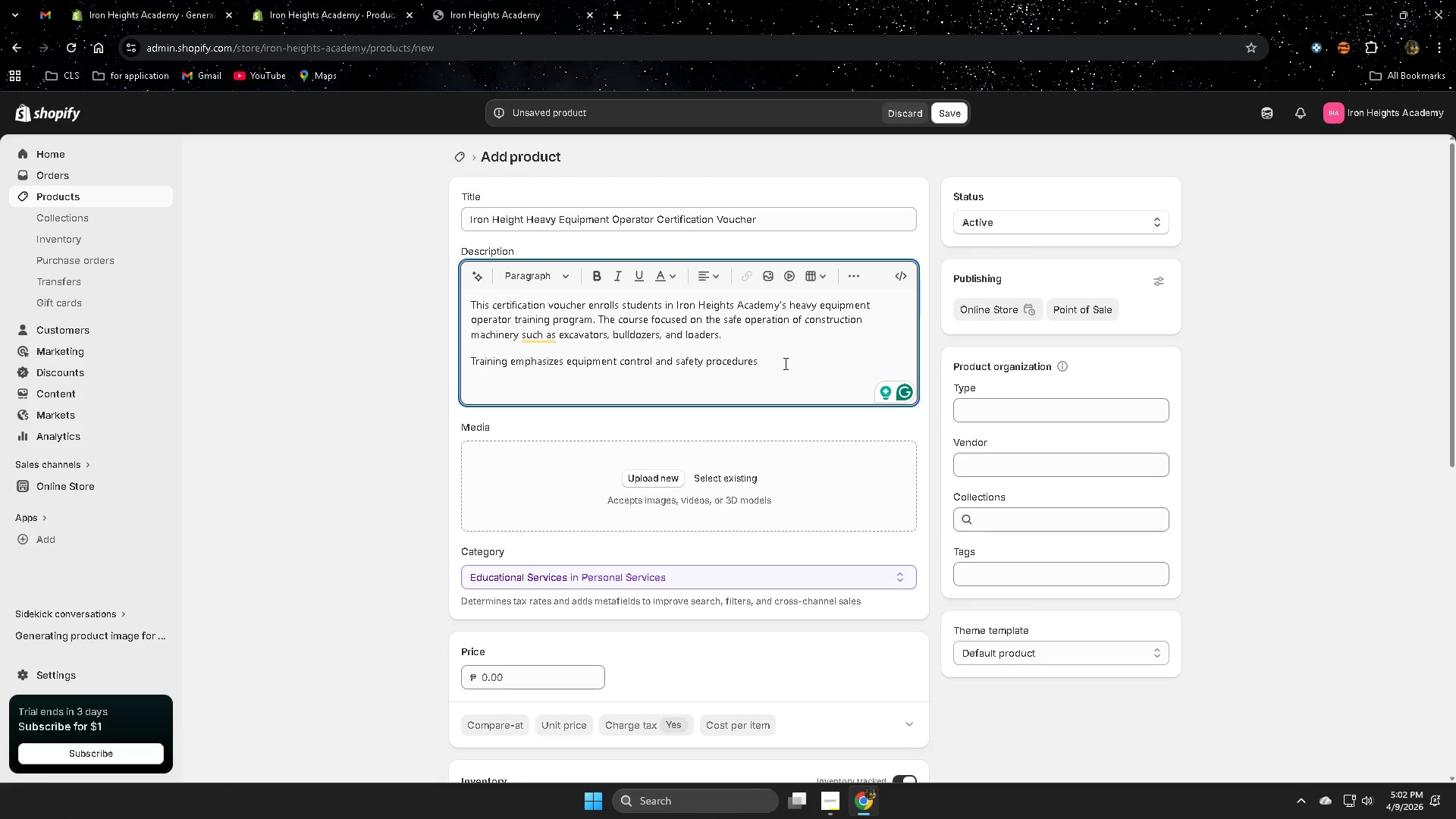 
wait(6.83)
 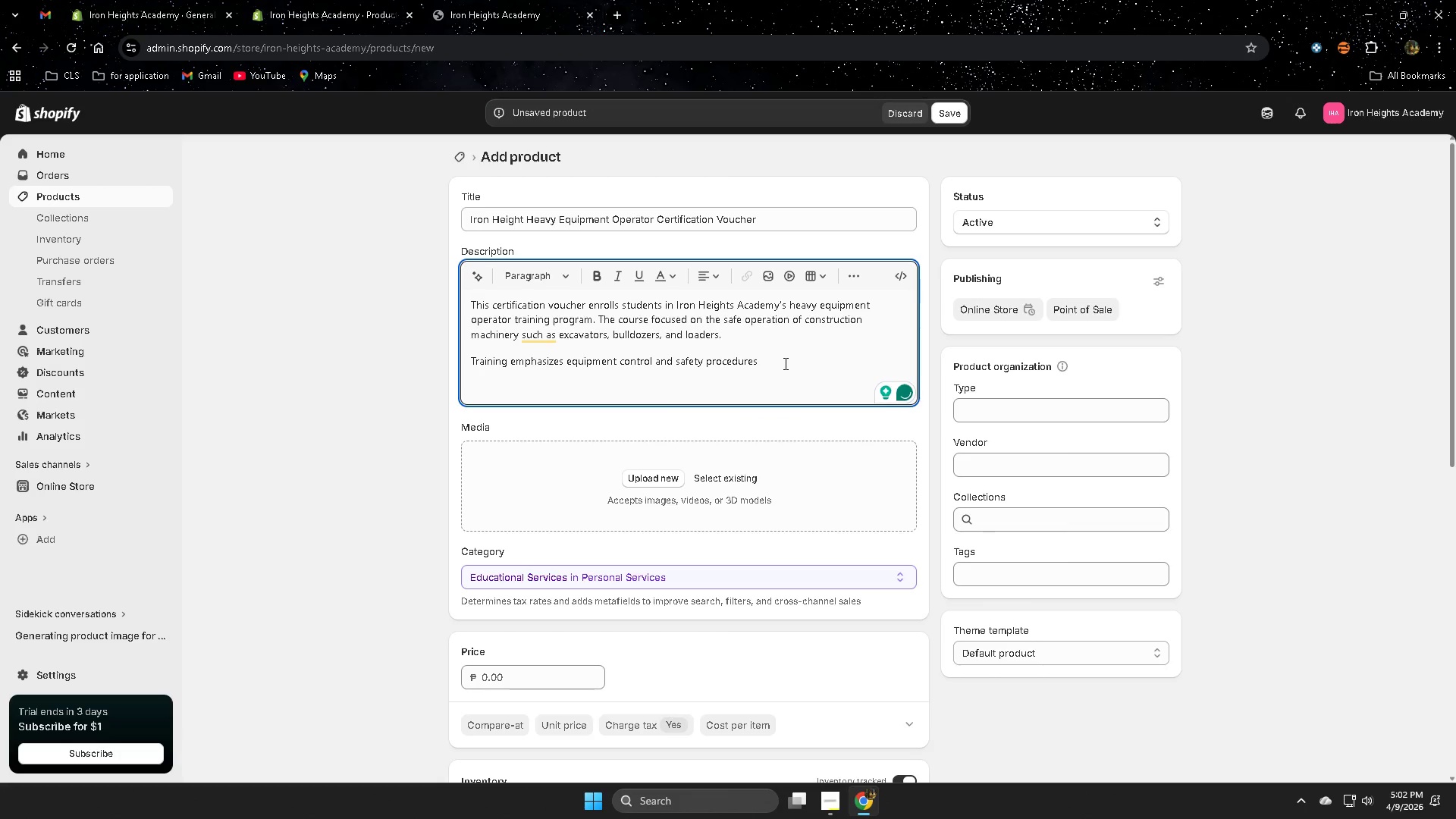 
key(Space)
 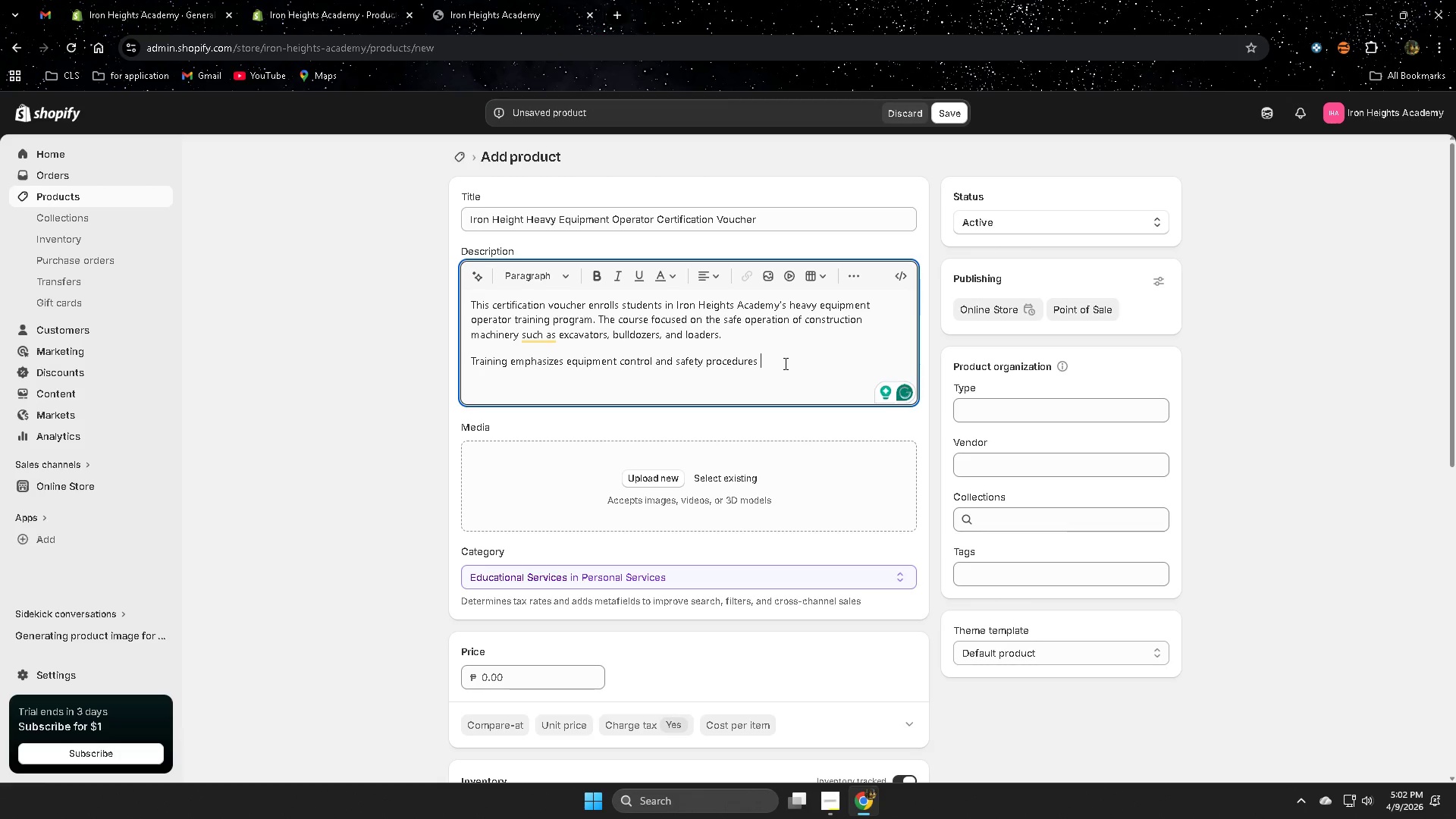 
hold_key(key=ShiftRight, duration=1.06)
 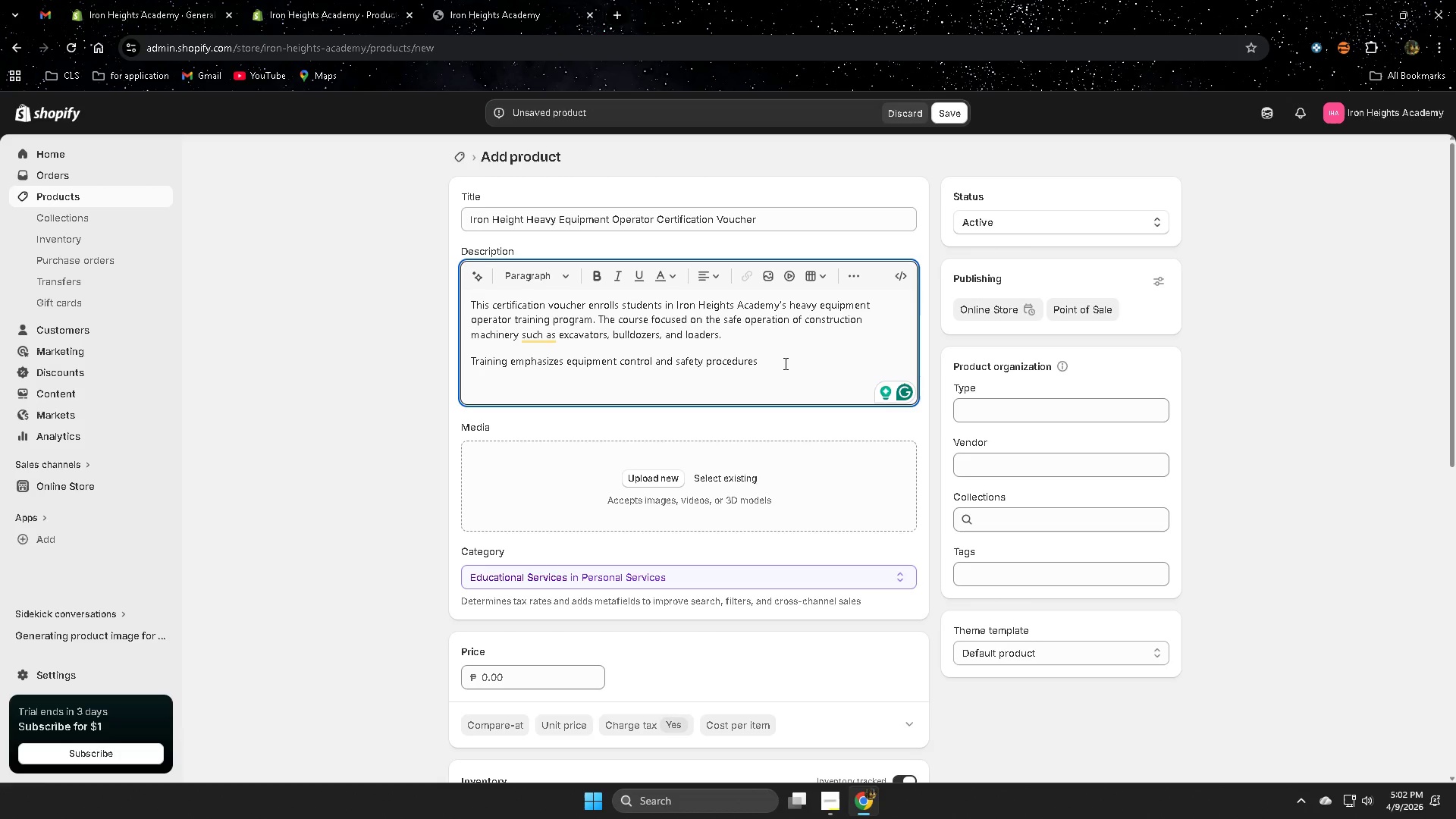 
wait(12.62)
 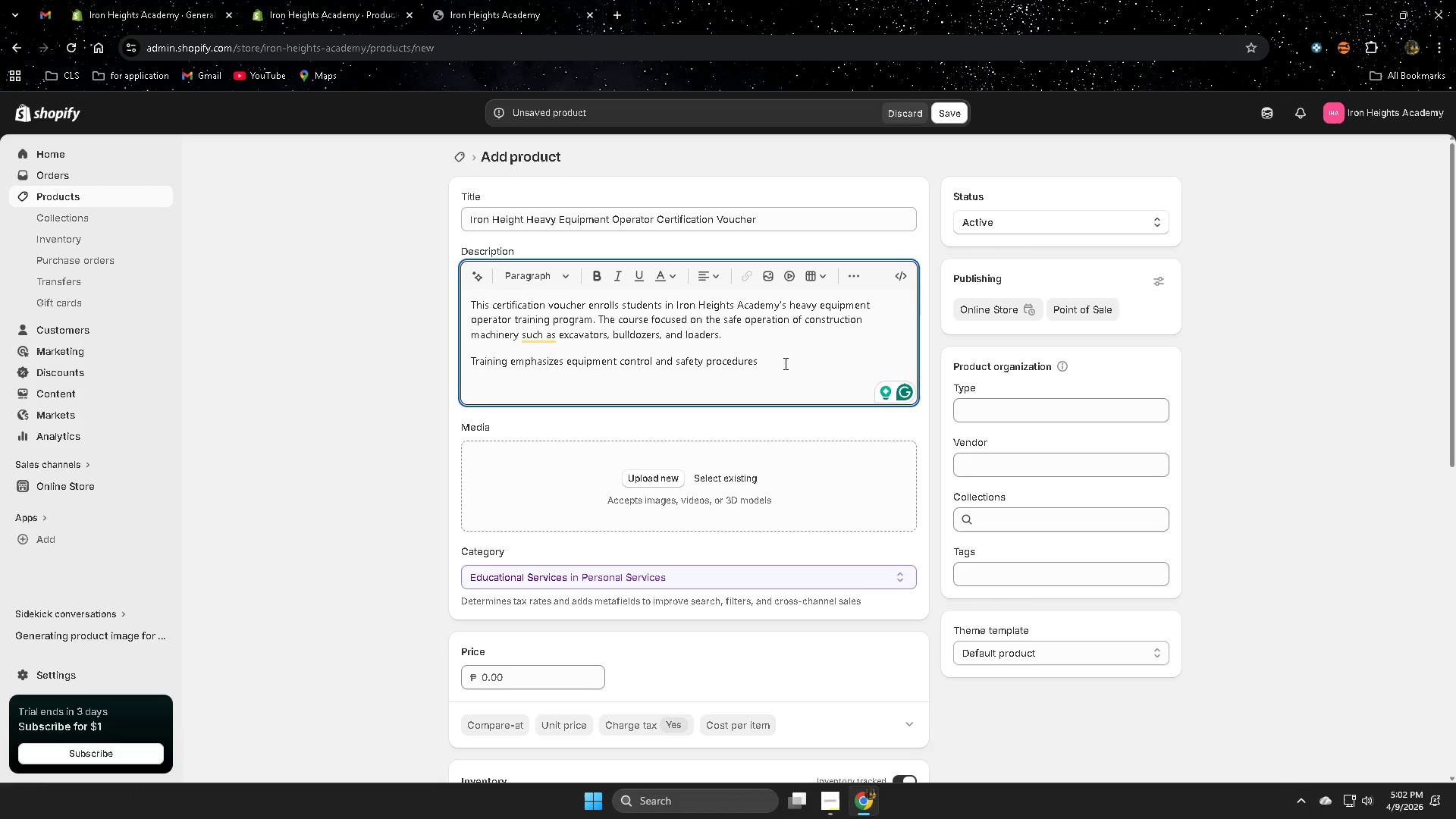 
left_click([670, 362])
 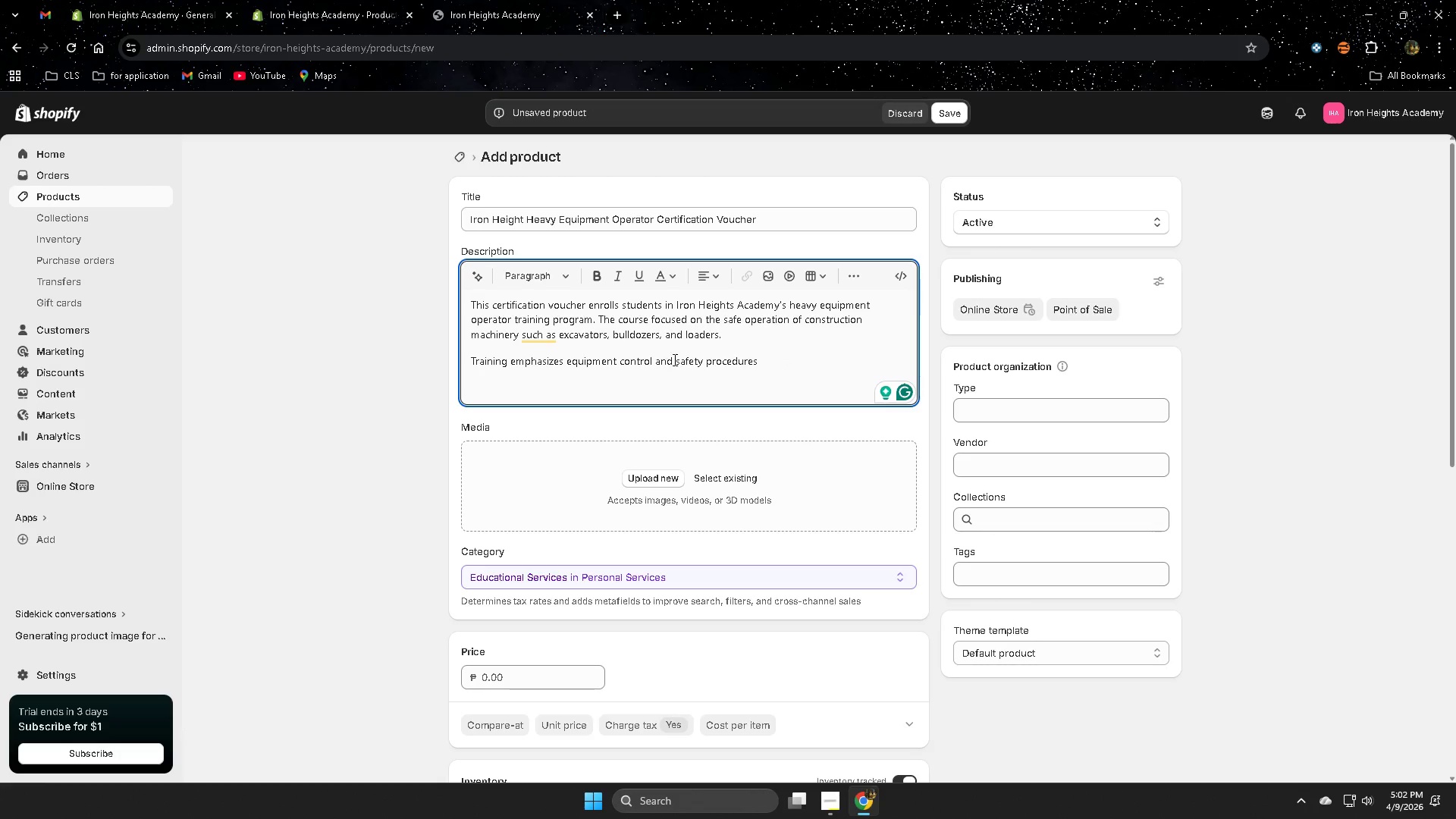 
left_click([670, 359])
 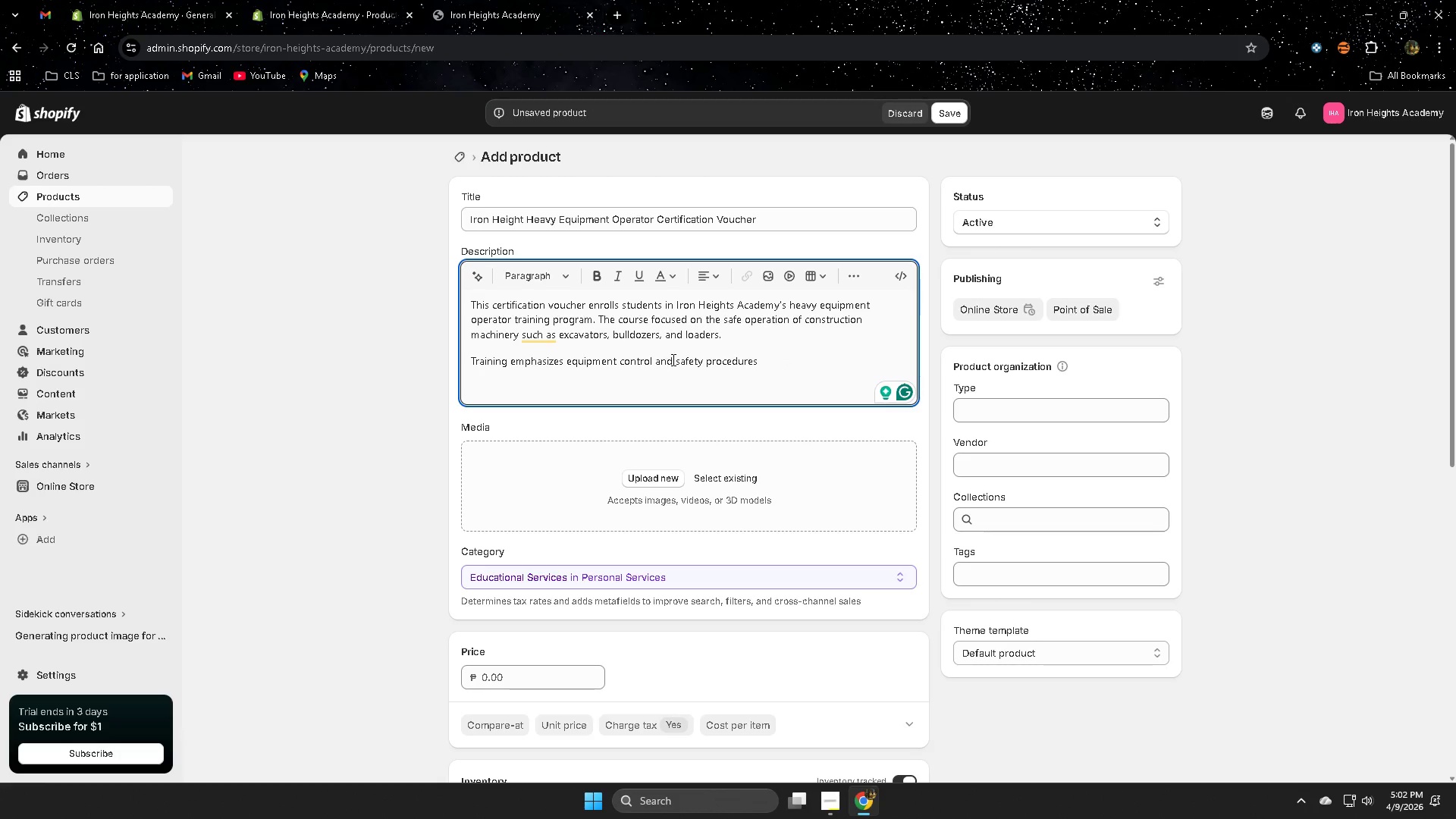 
left_click([672, 359])
 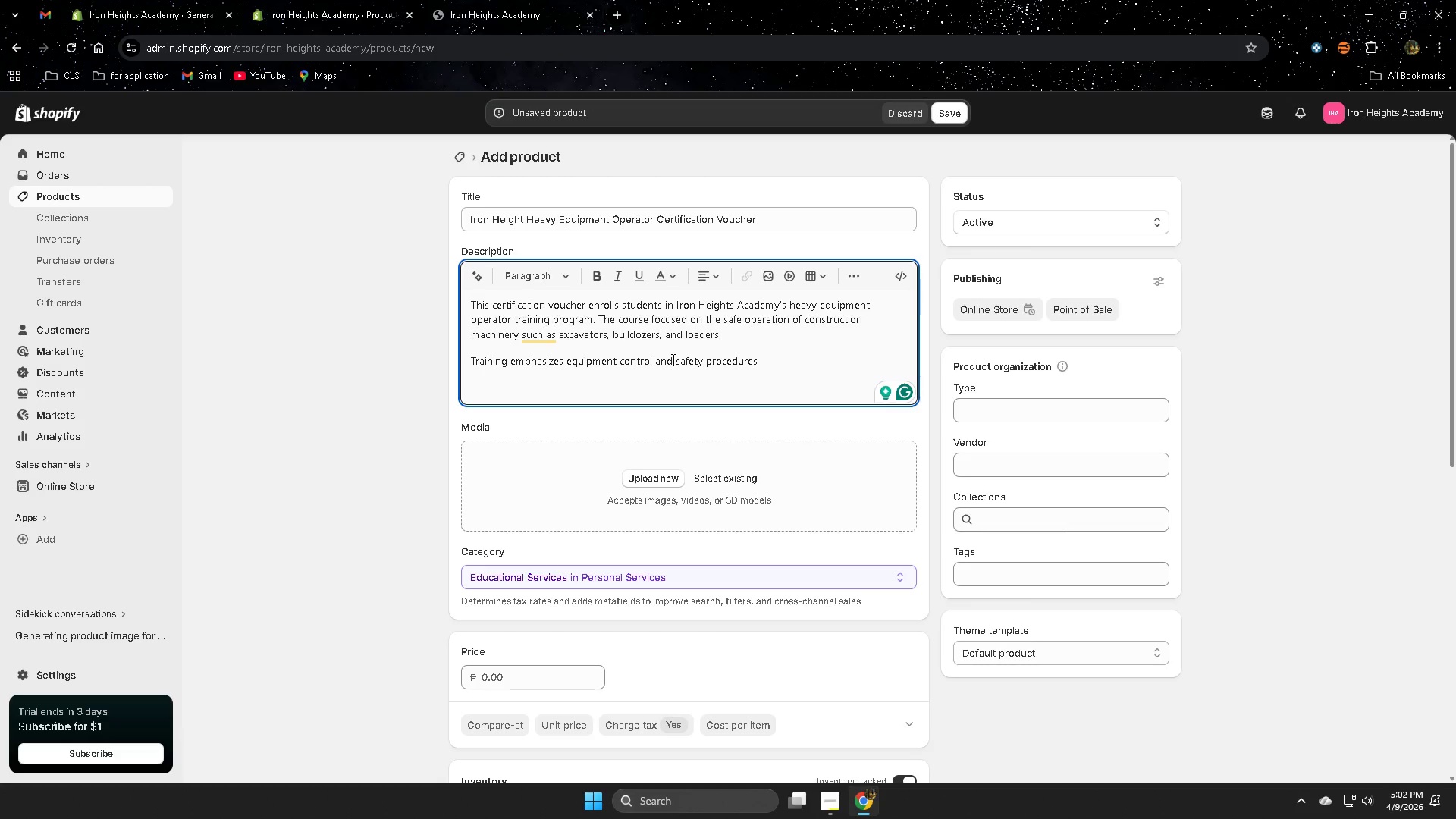 
key(Backspace)
 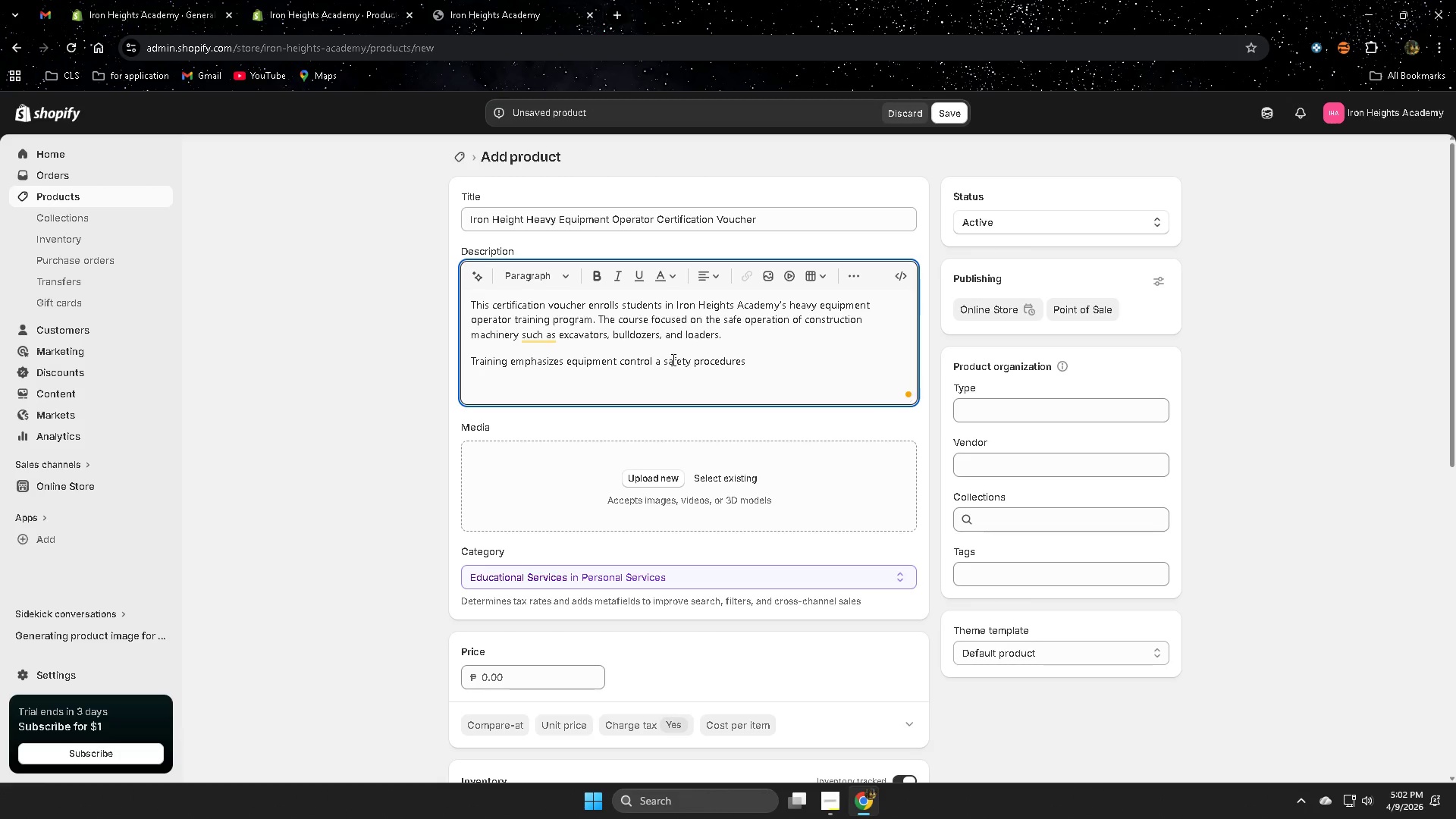 
key(Backspace)
 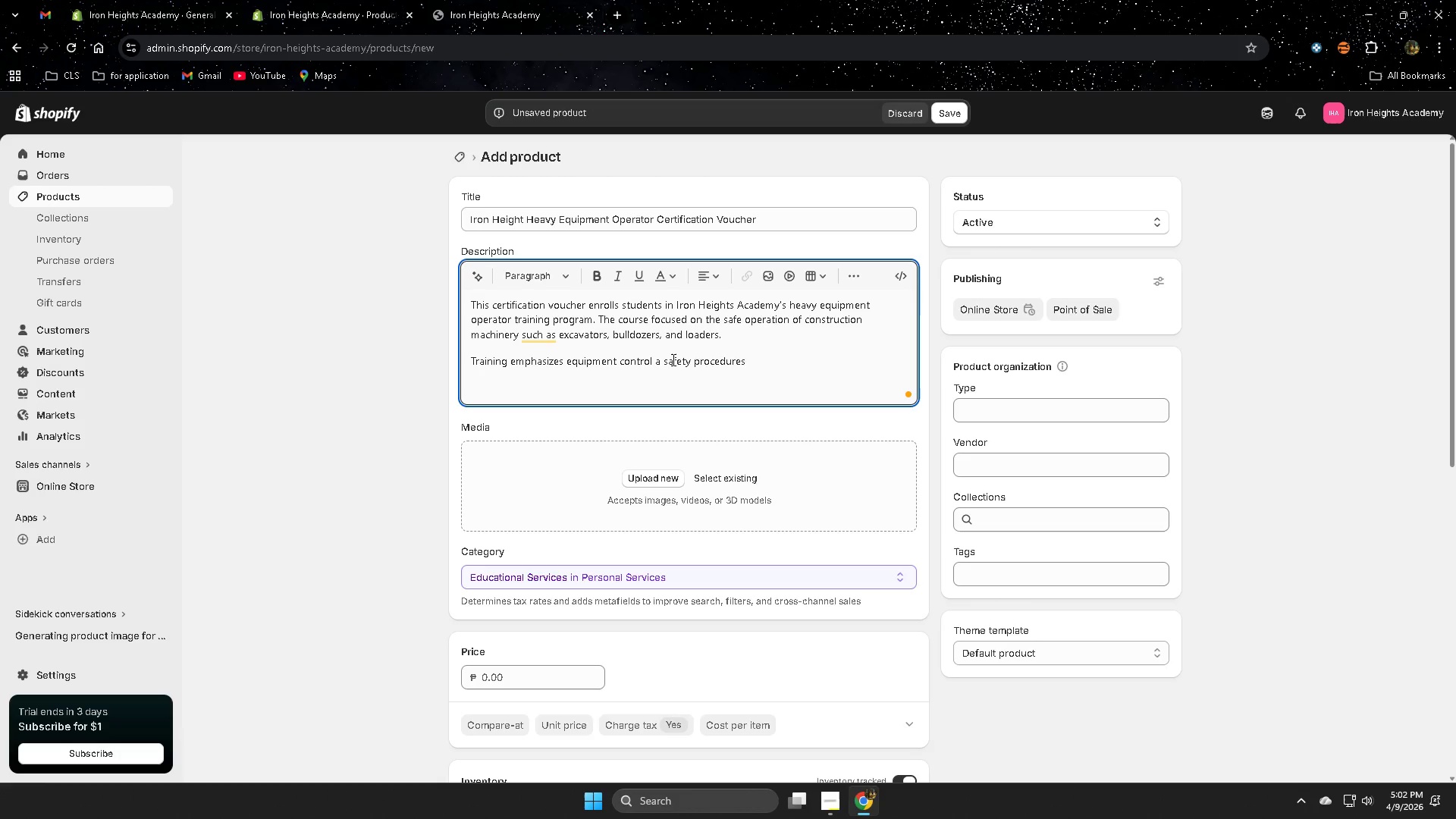 
key(Backspace)
 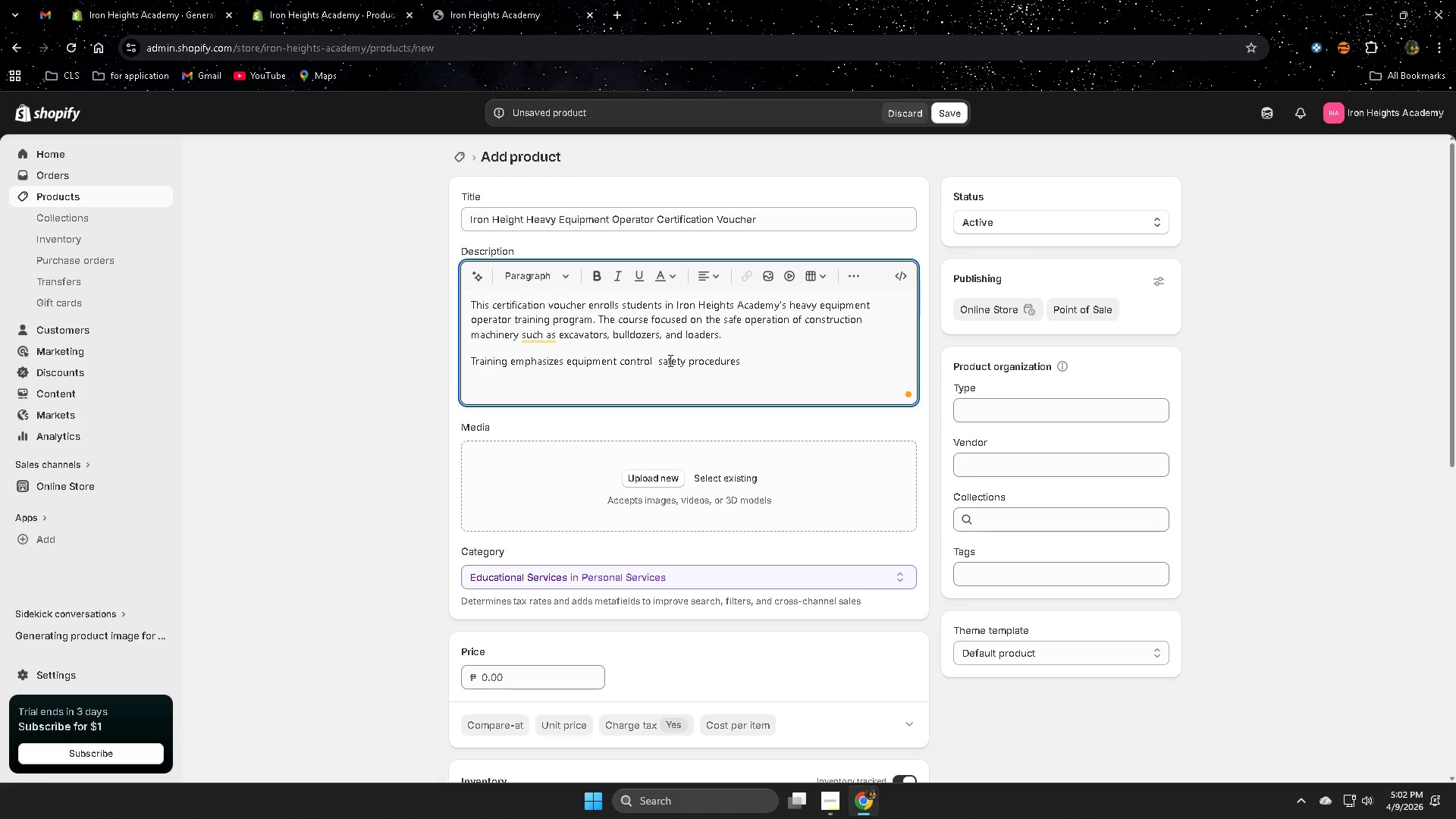 
key(Backspace)
 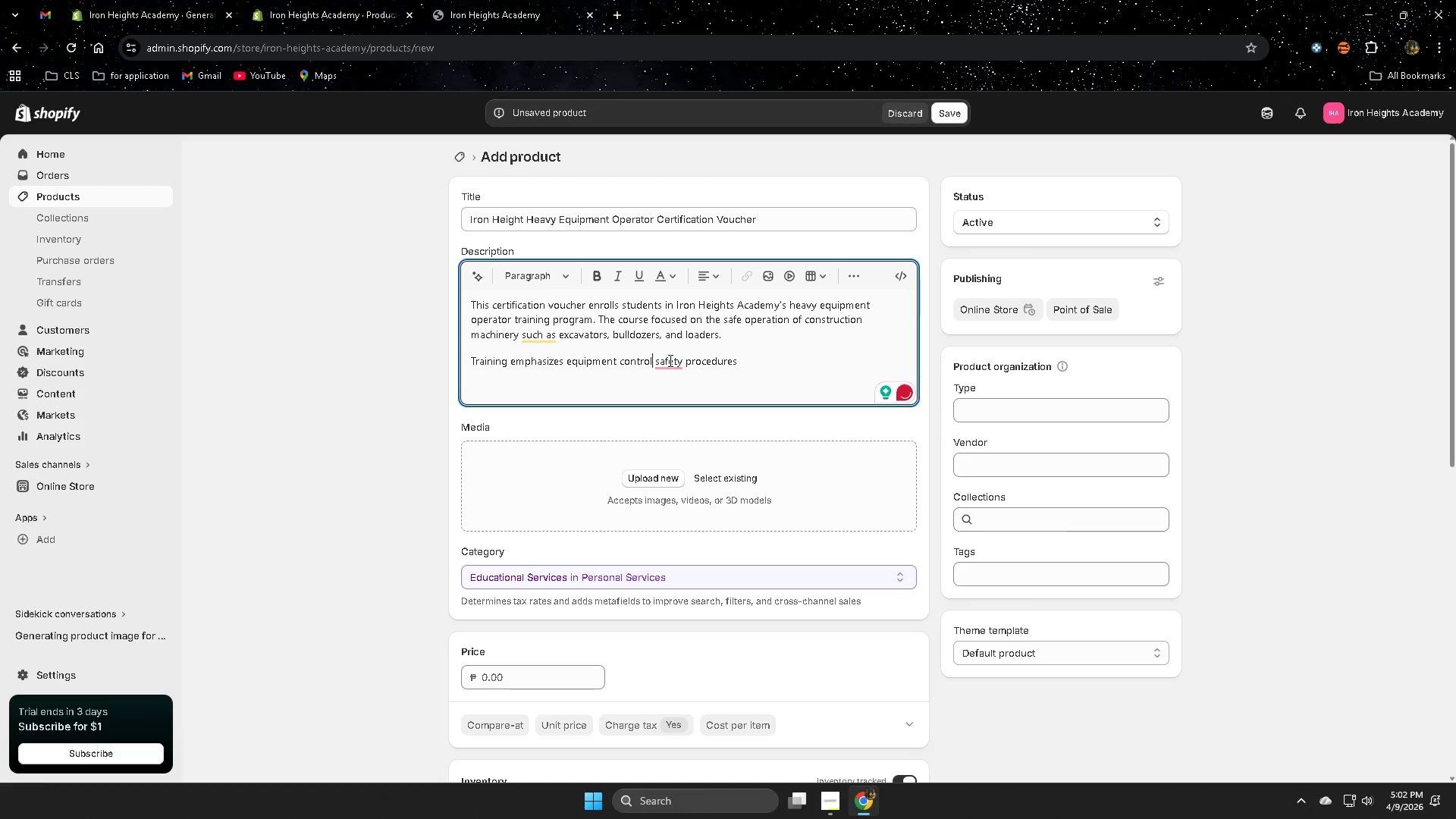 
key(Comma)
 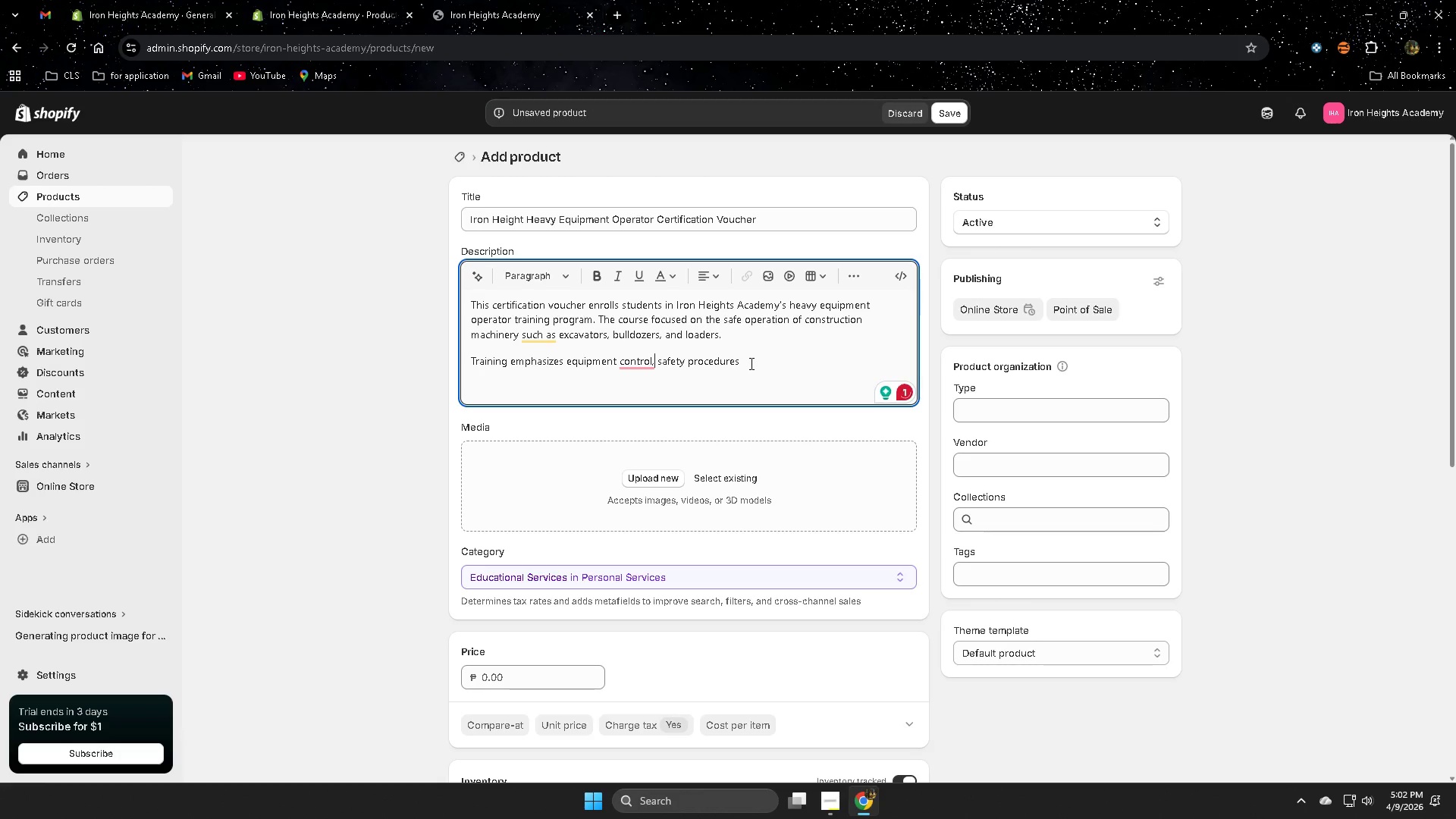 
wait(6.27)
 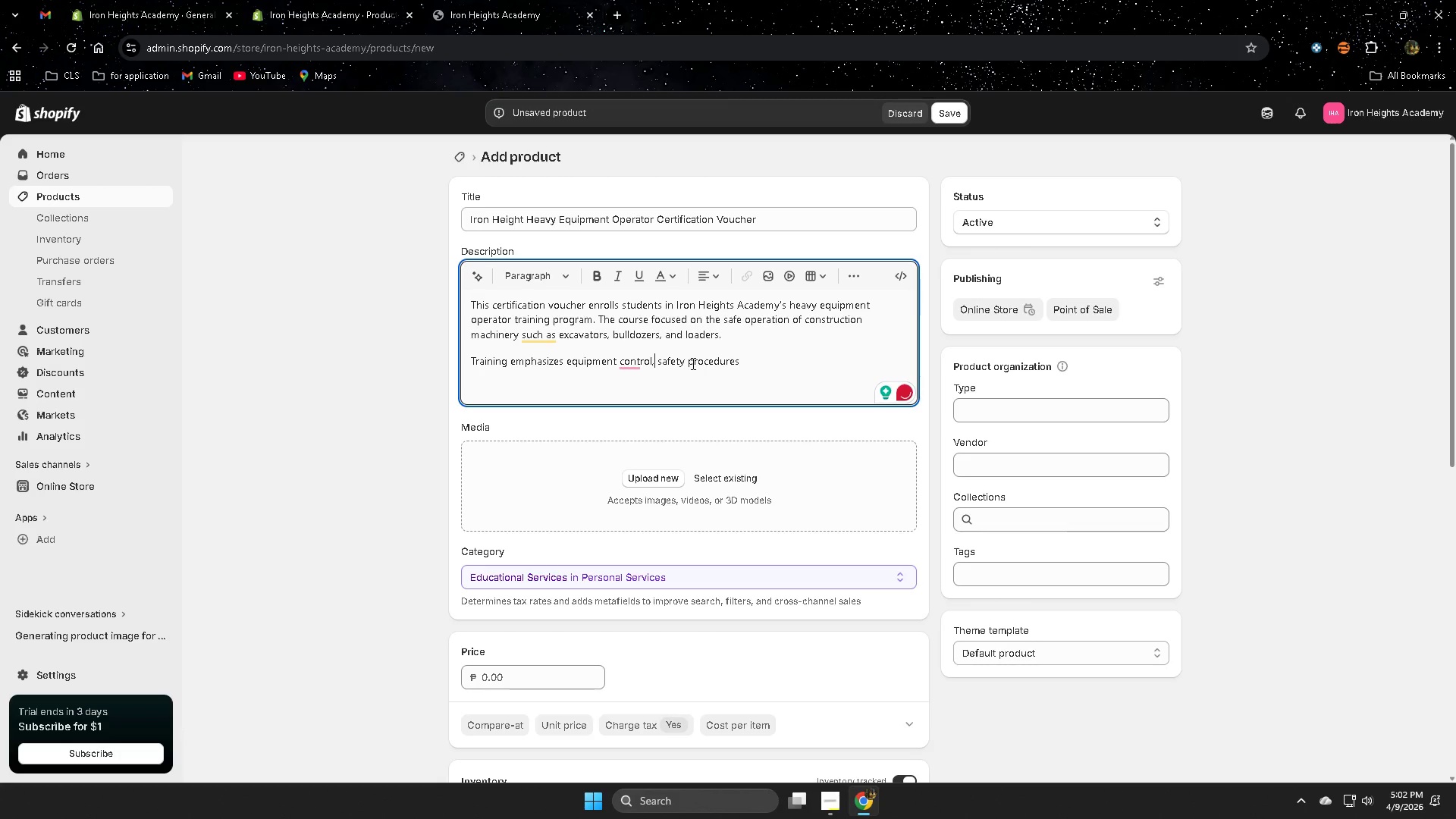 
left_click([754, 362])
 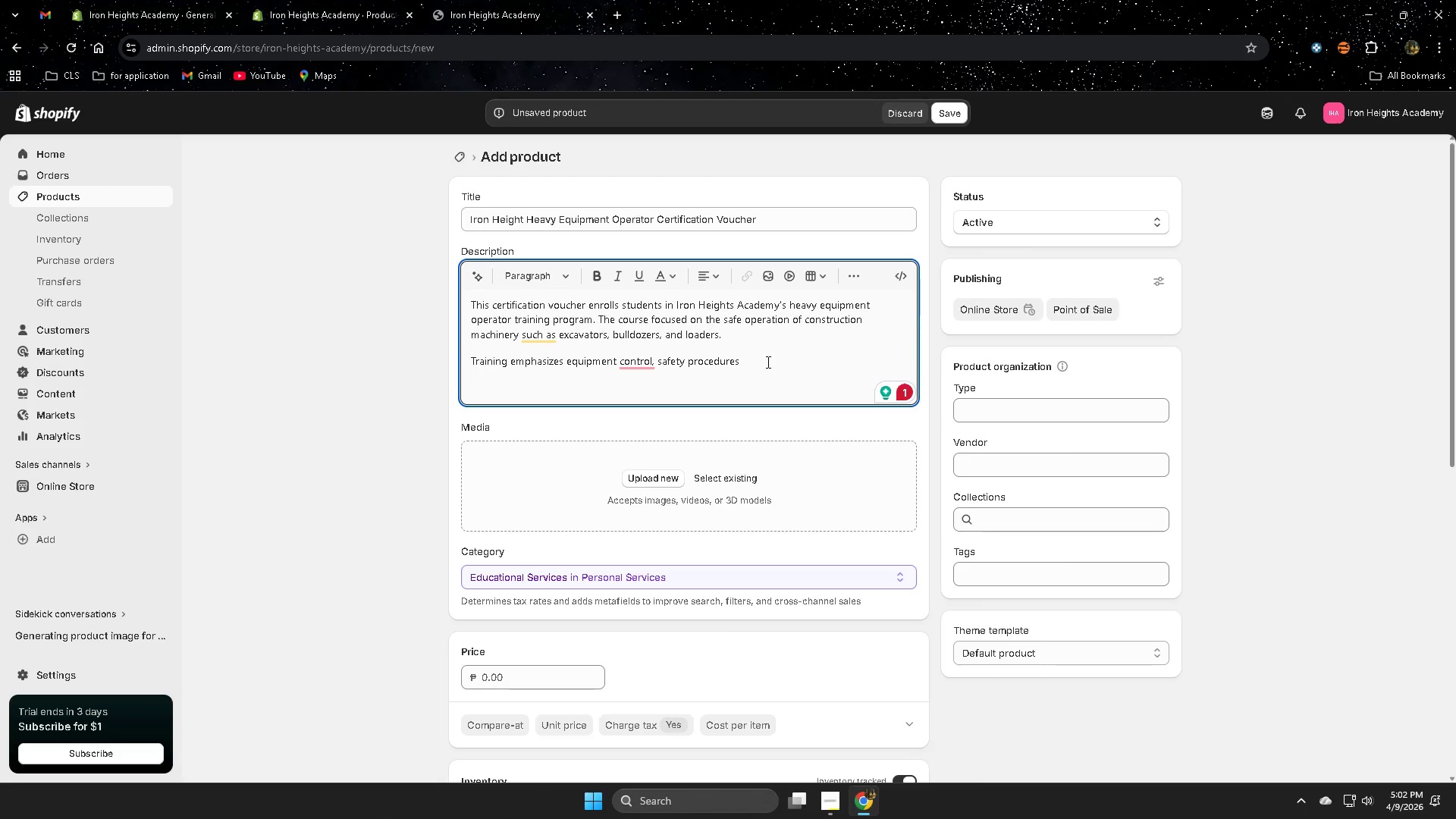 
key(Backspace)
type(, and OSHA-complaint machineryo)
key(Backspace)
type( opert)
key(Backspace)
type(ations.)
 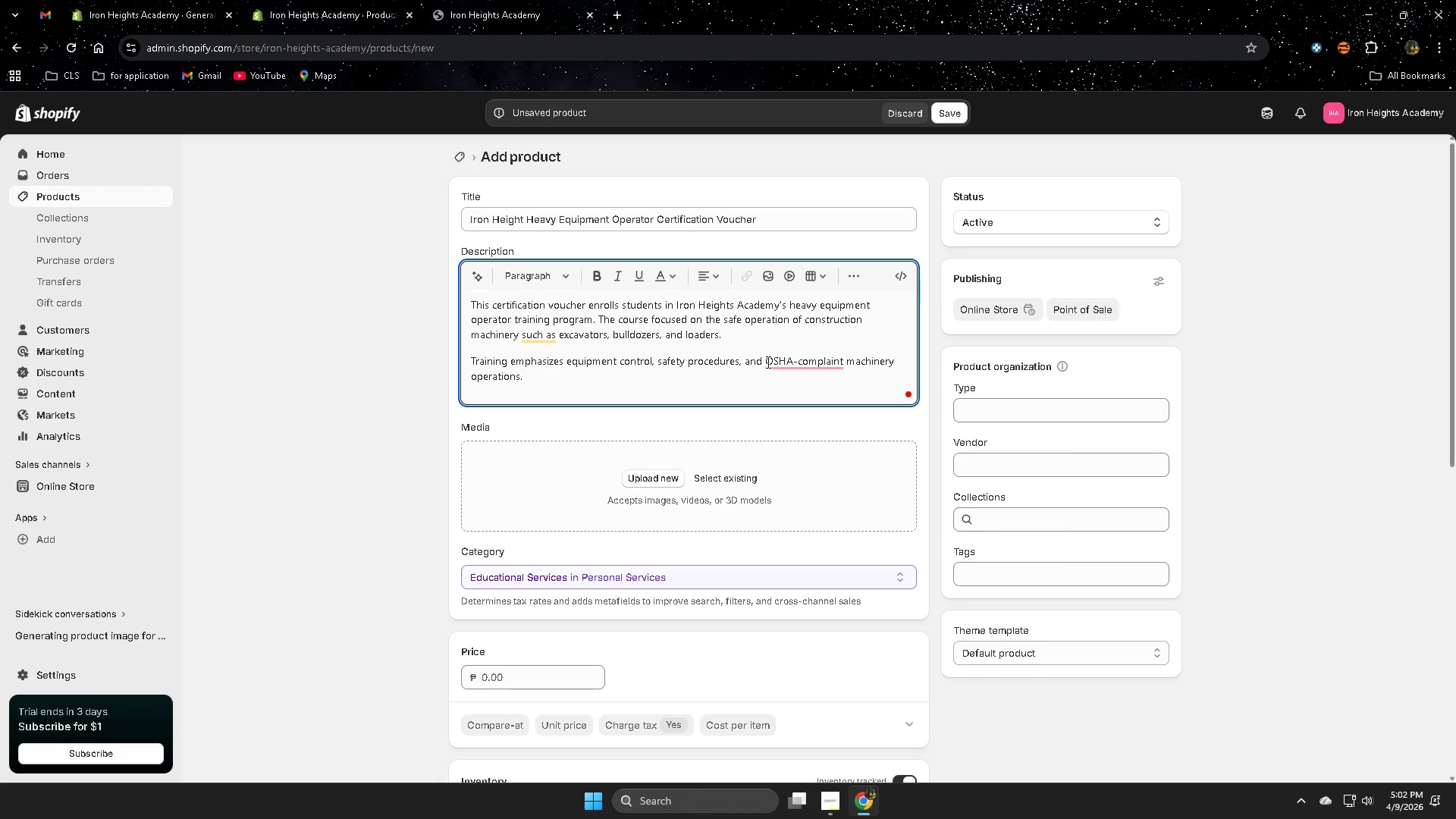 
left_click([800, 410])
 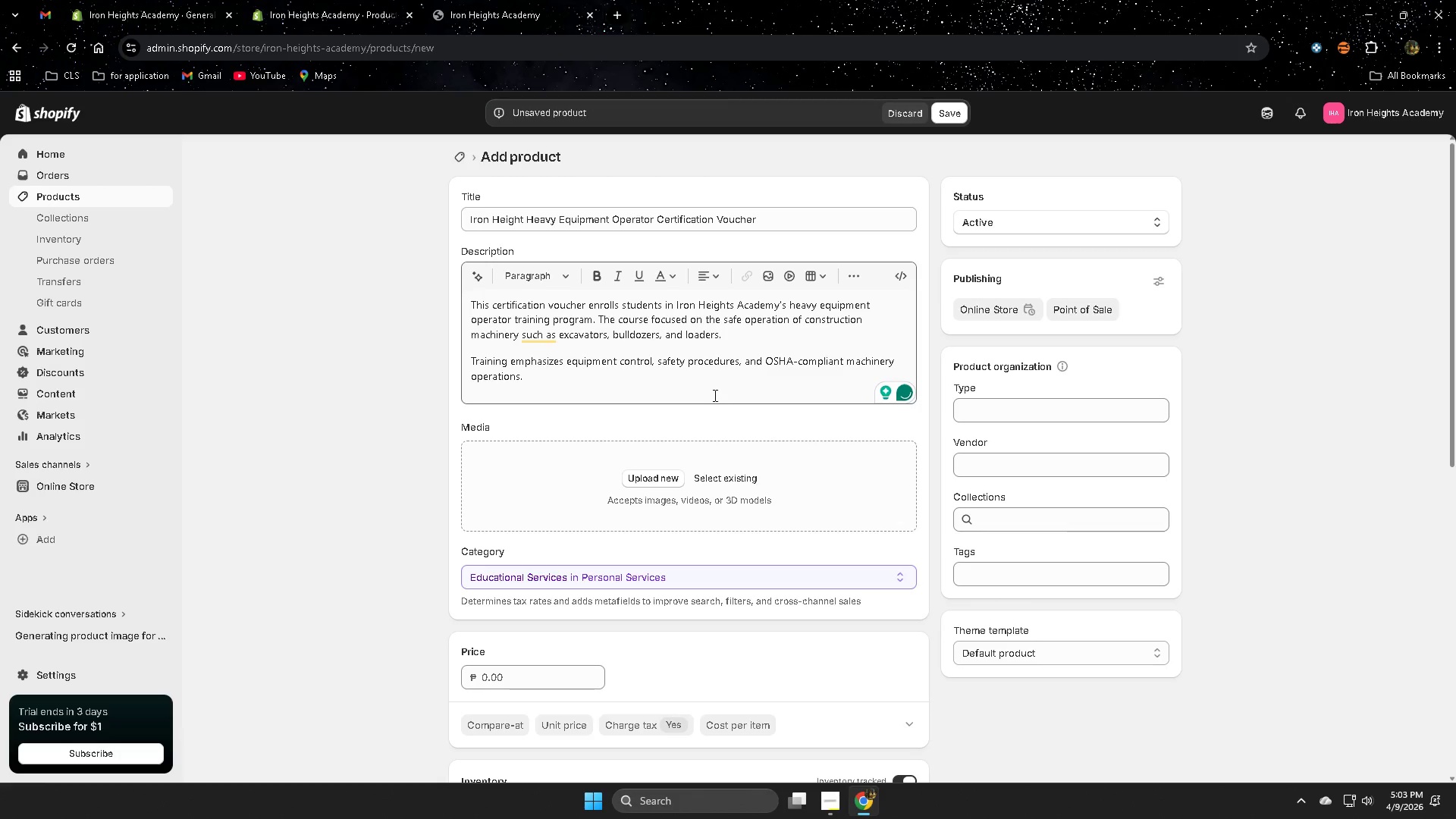 
left_click([712, 392])
 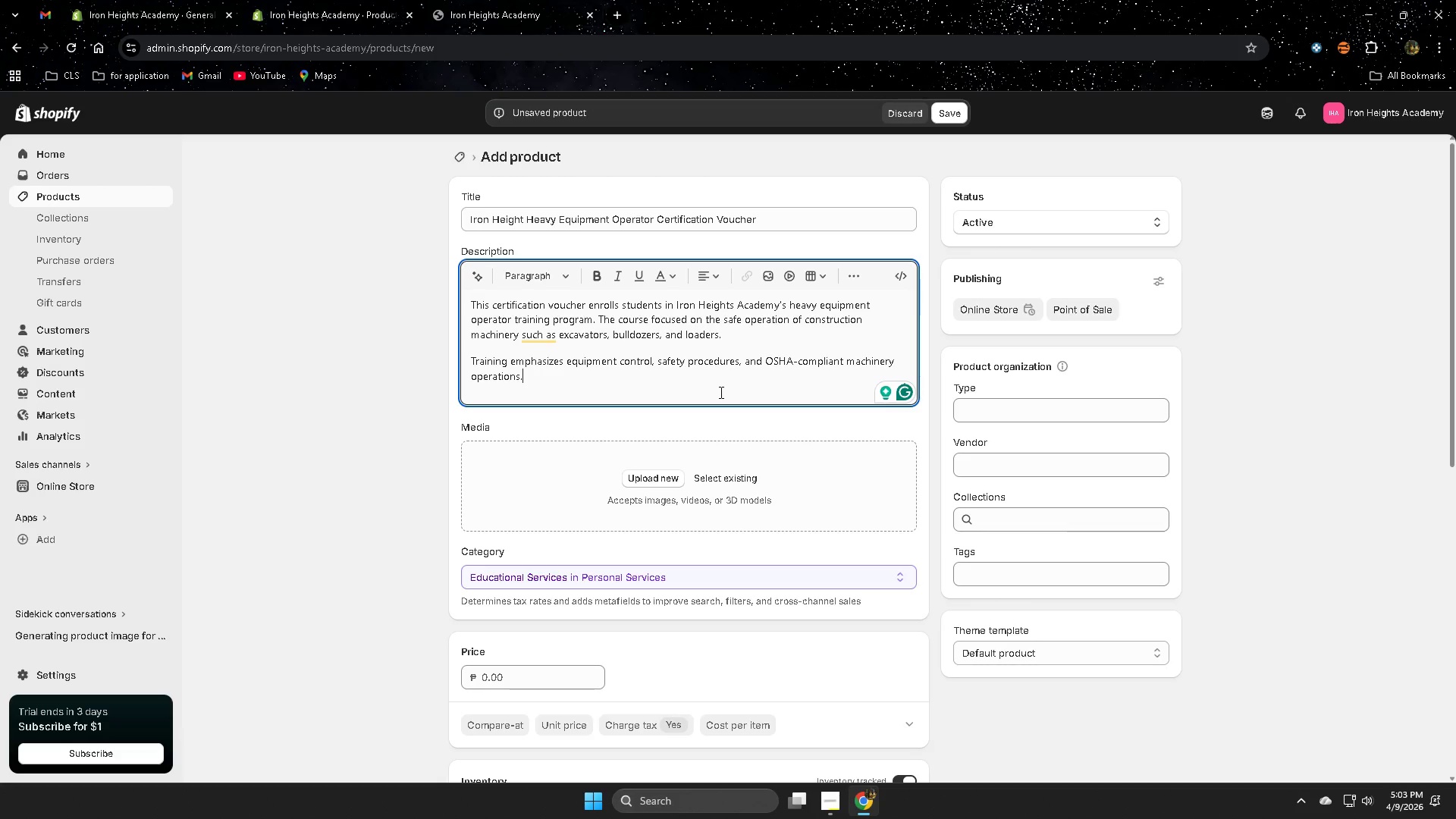 
wait(13.81)
 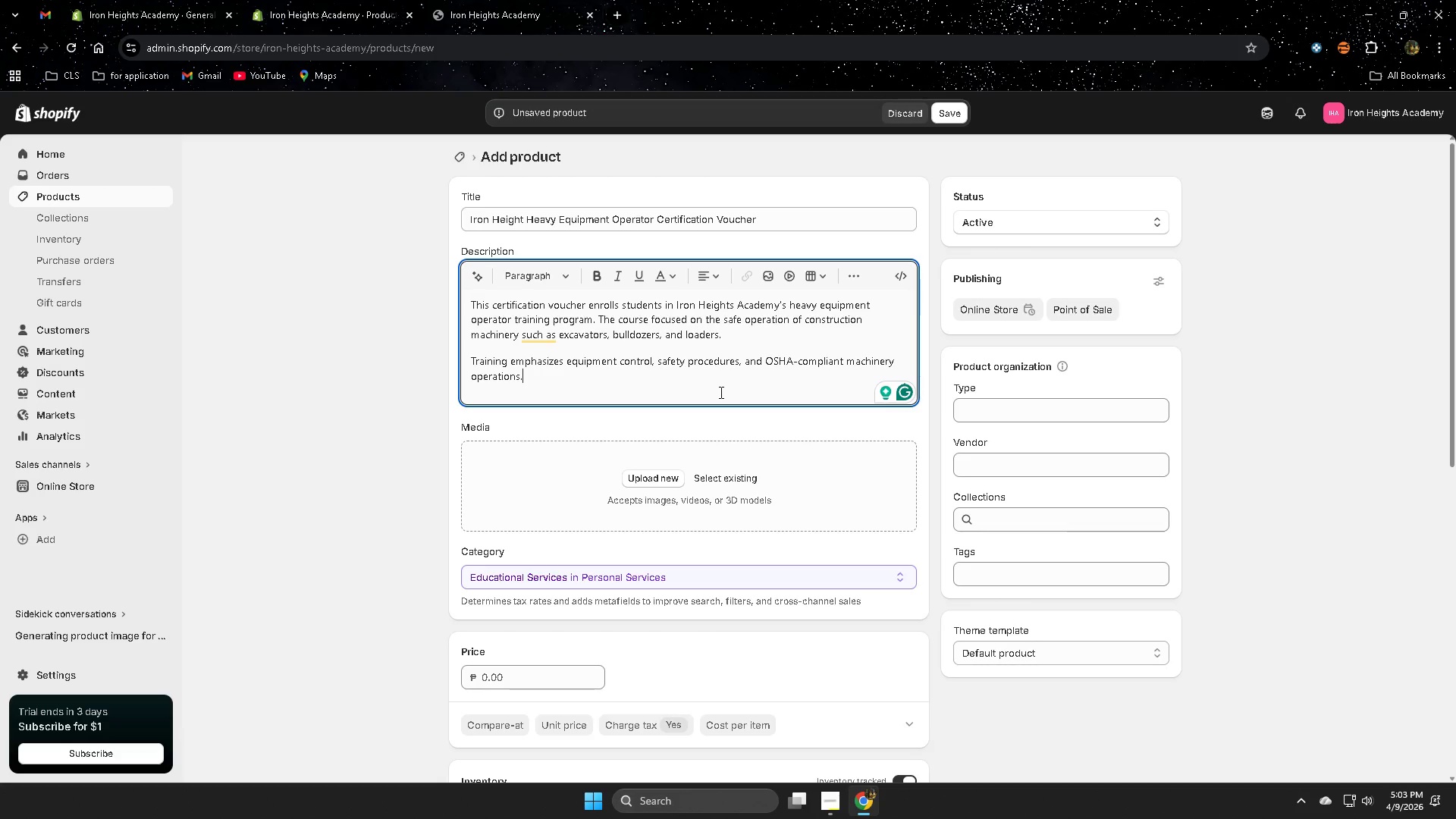 
left_click([1040, 523])
 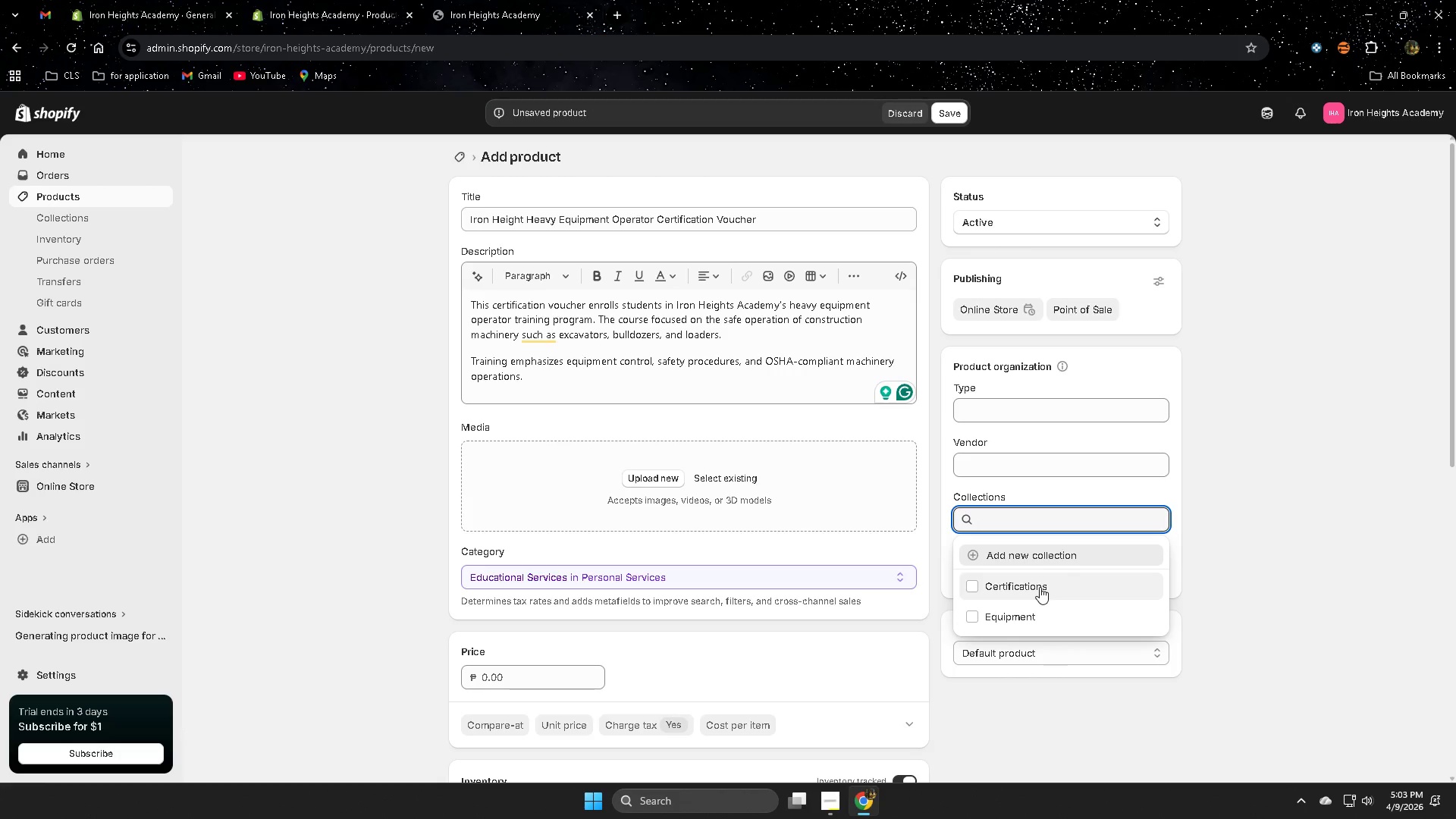 
left_click([1040, 587])
 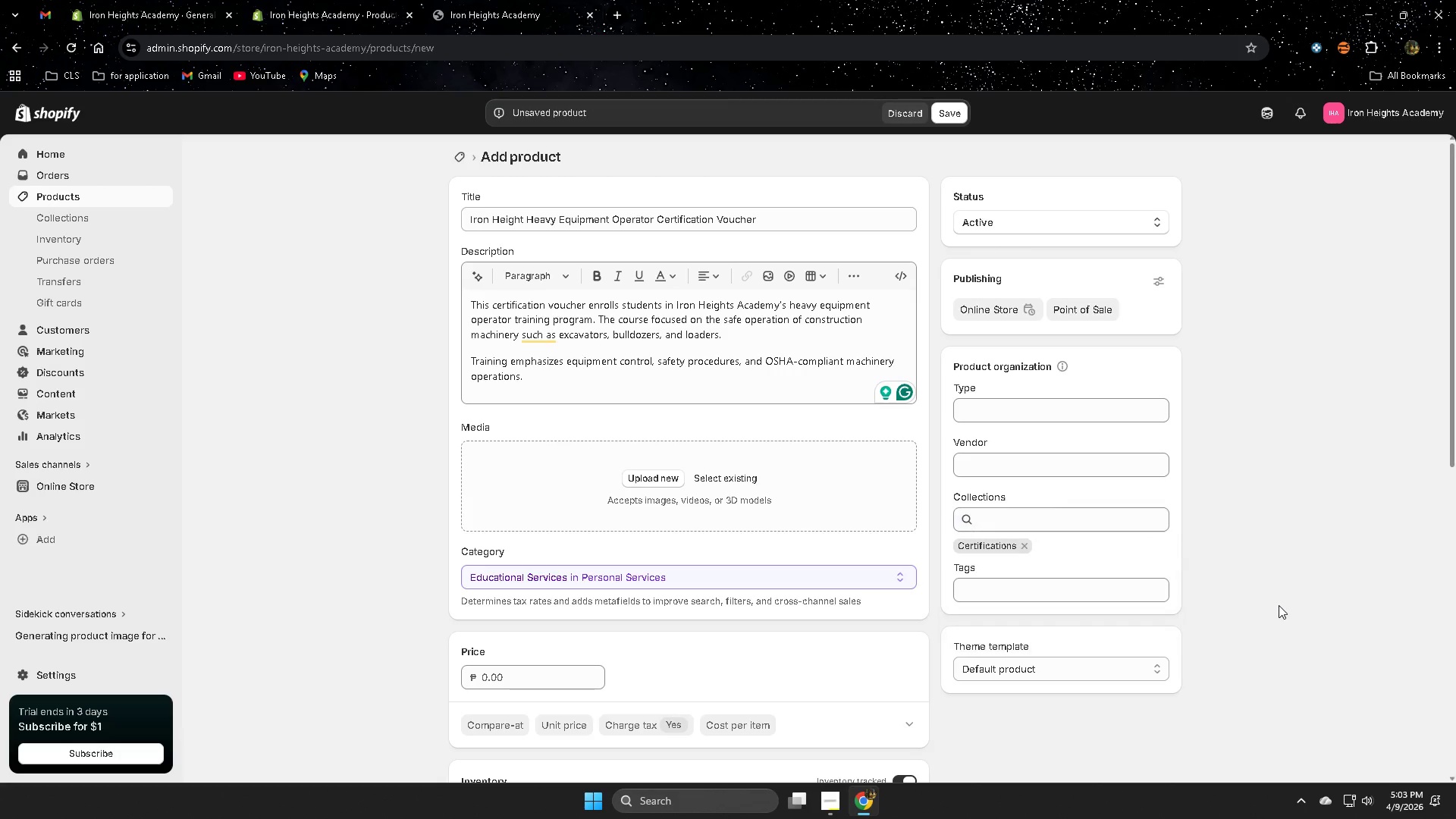 
double_click([1027, 595])
 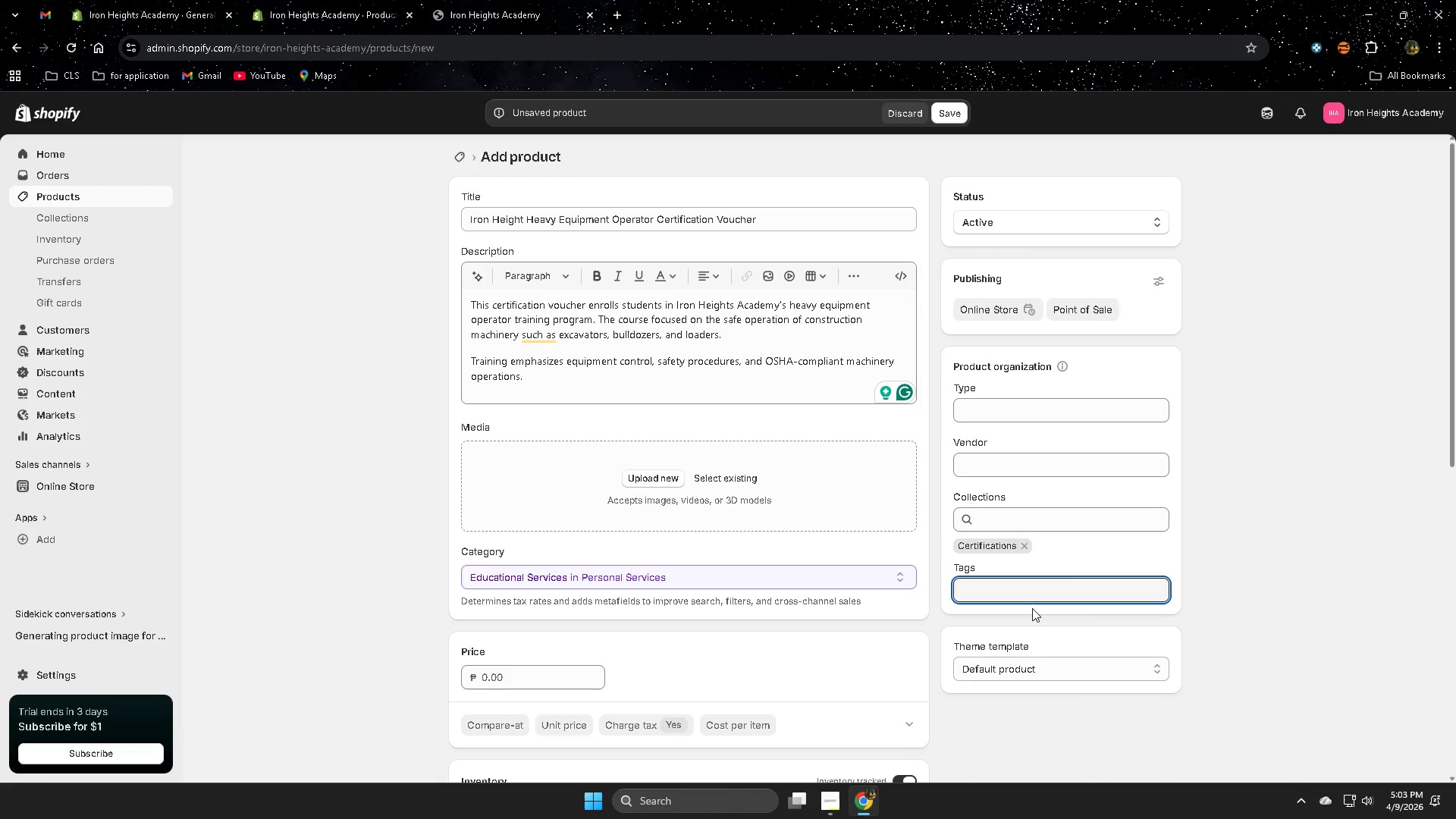 
wait(5.47)
 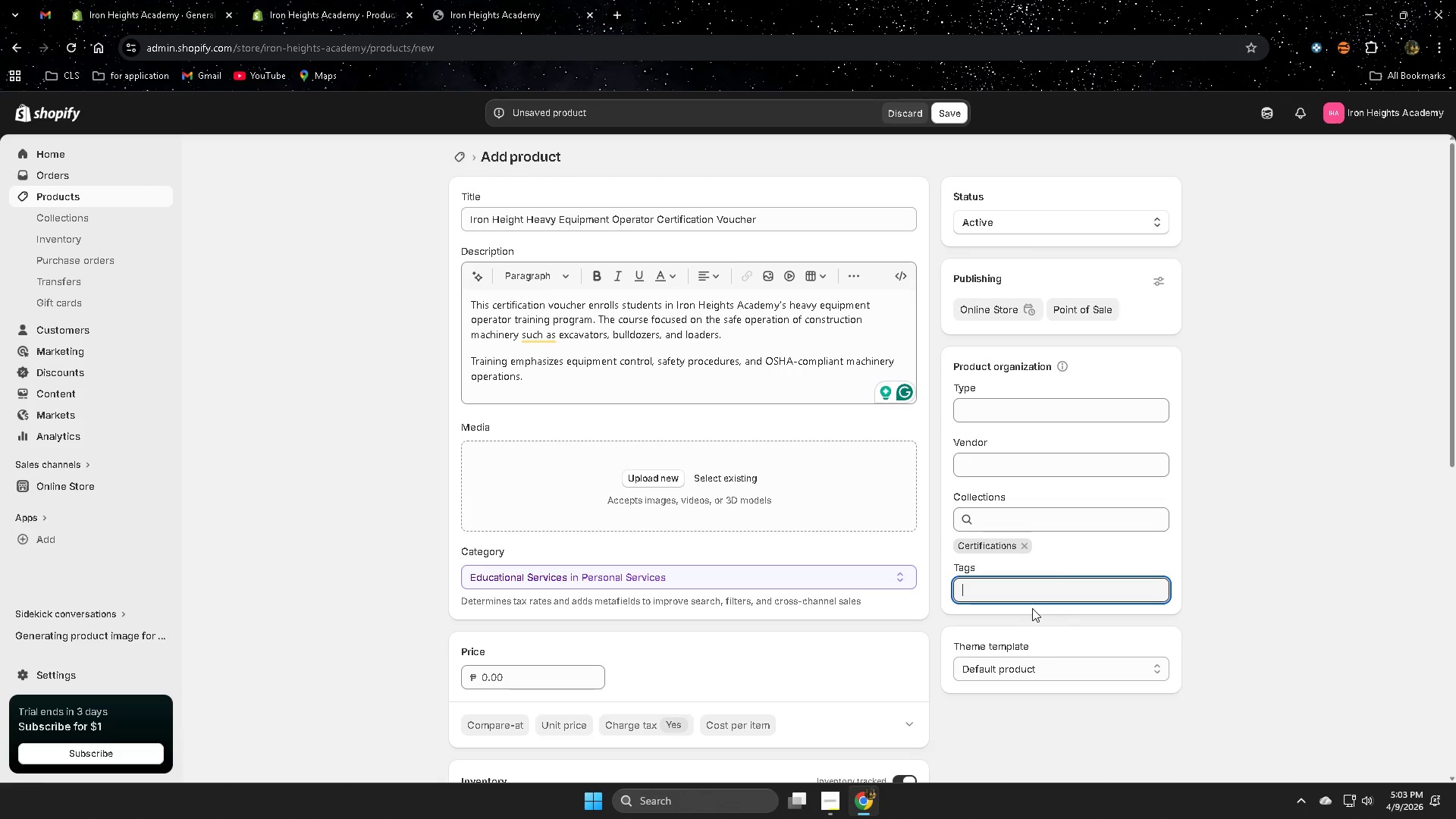 
type(certifa)
key(Backspace)
key(Backspace)
type(cation)
key(Backspace)
key(Backspace)
key(Backspace)
key(Backspace)
key(Backspace)
key(Backspace)
type(fication)
 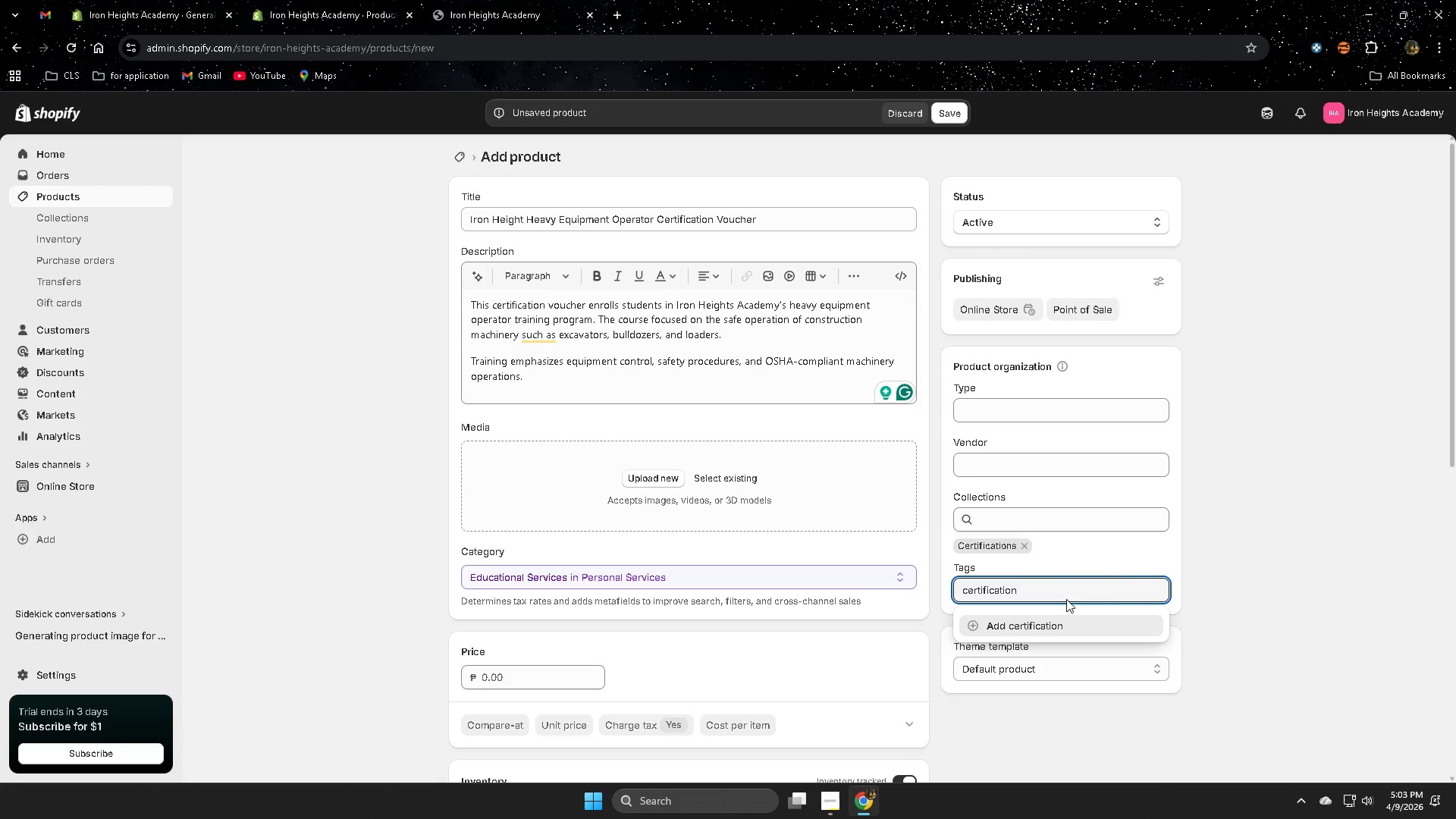 
left_click([1068, 624])
 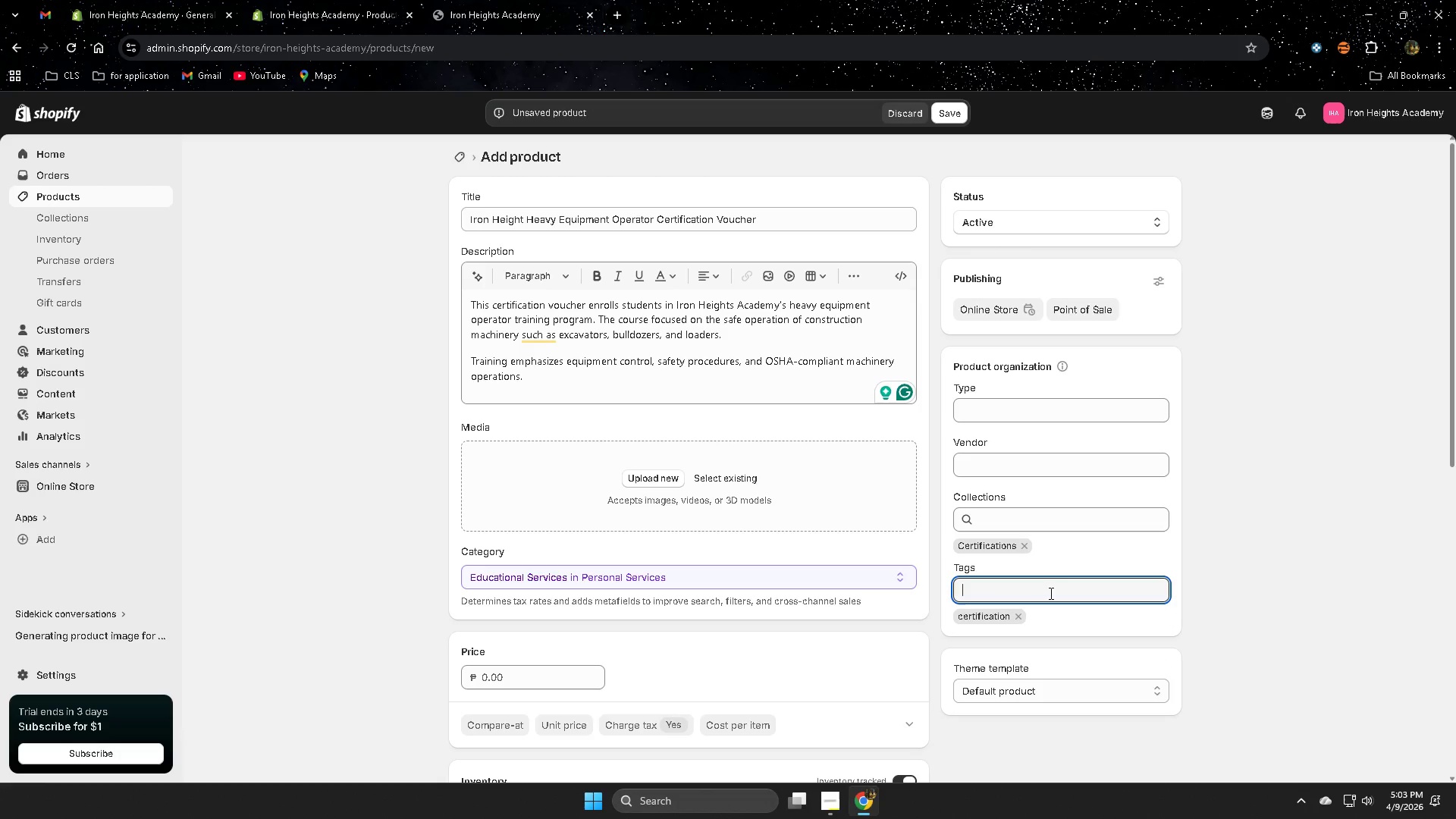 
wait(5.69)
 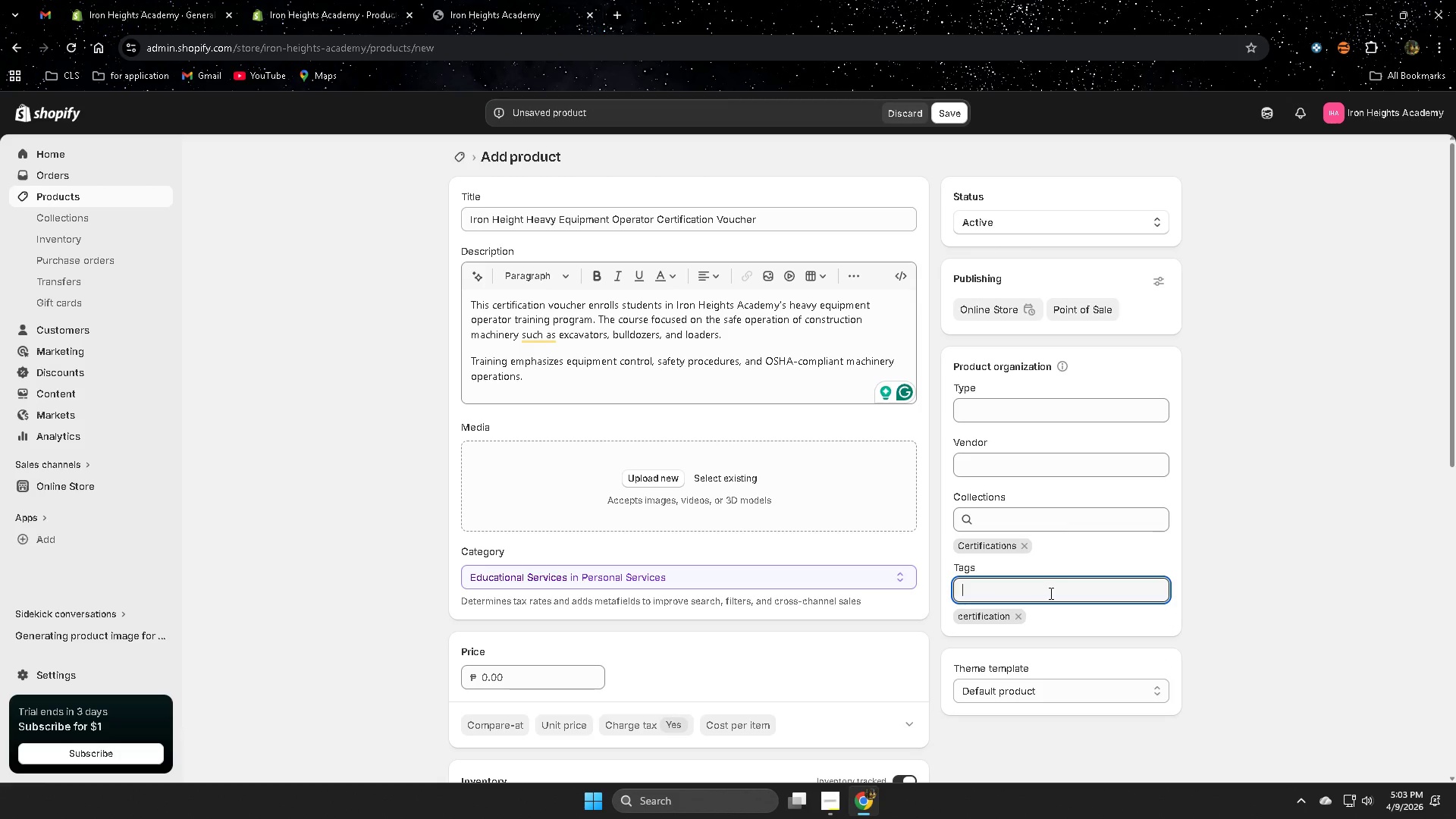 
left_click([1050, 593])
 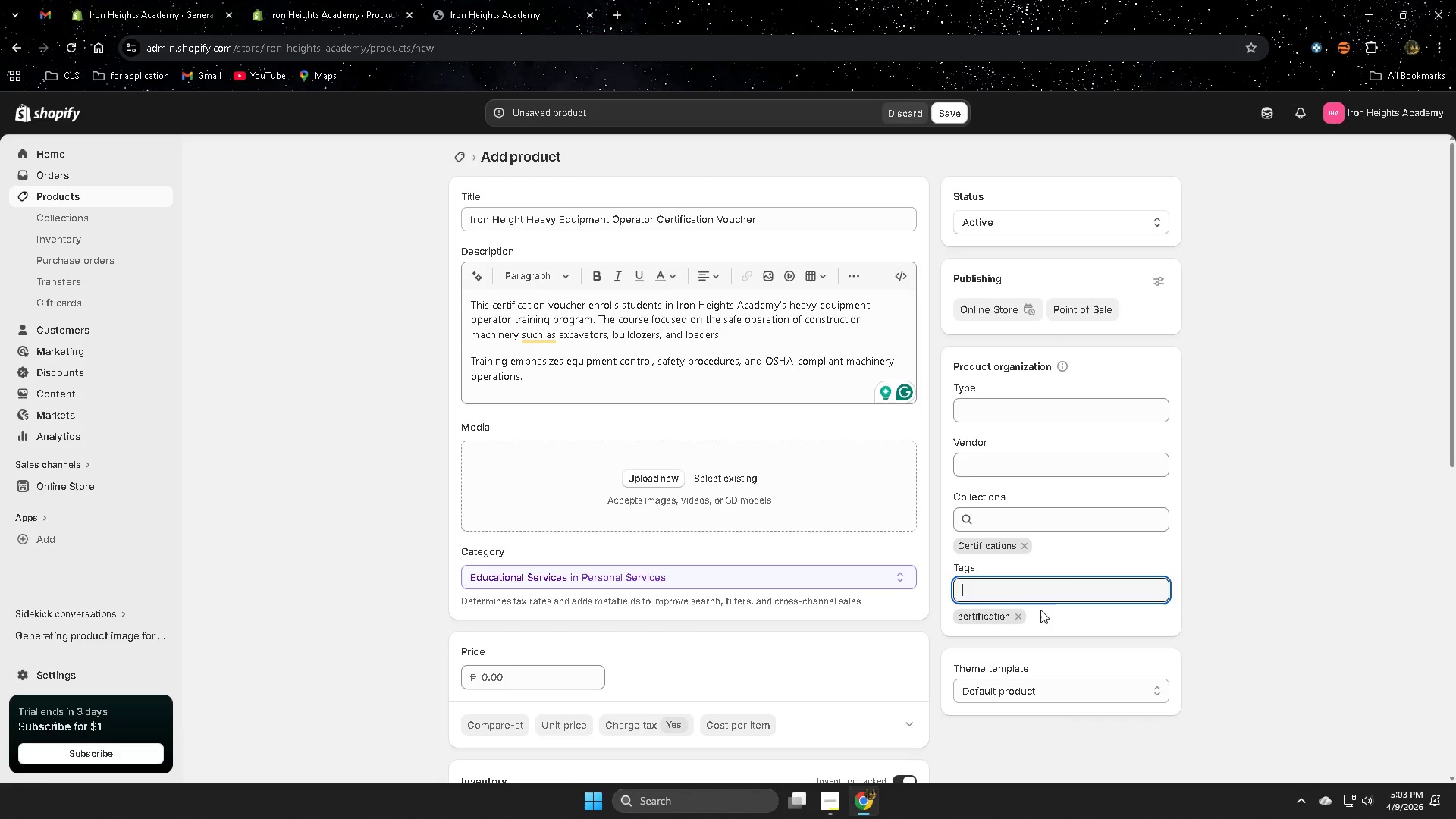 
type(heavy equipment)
 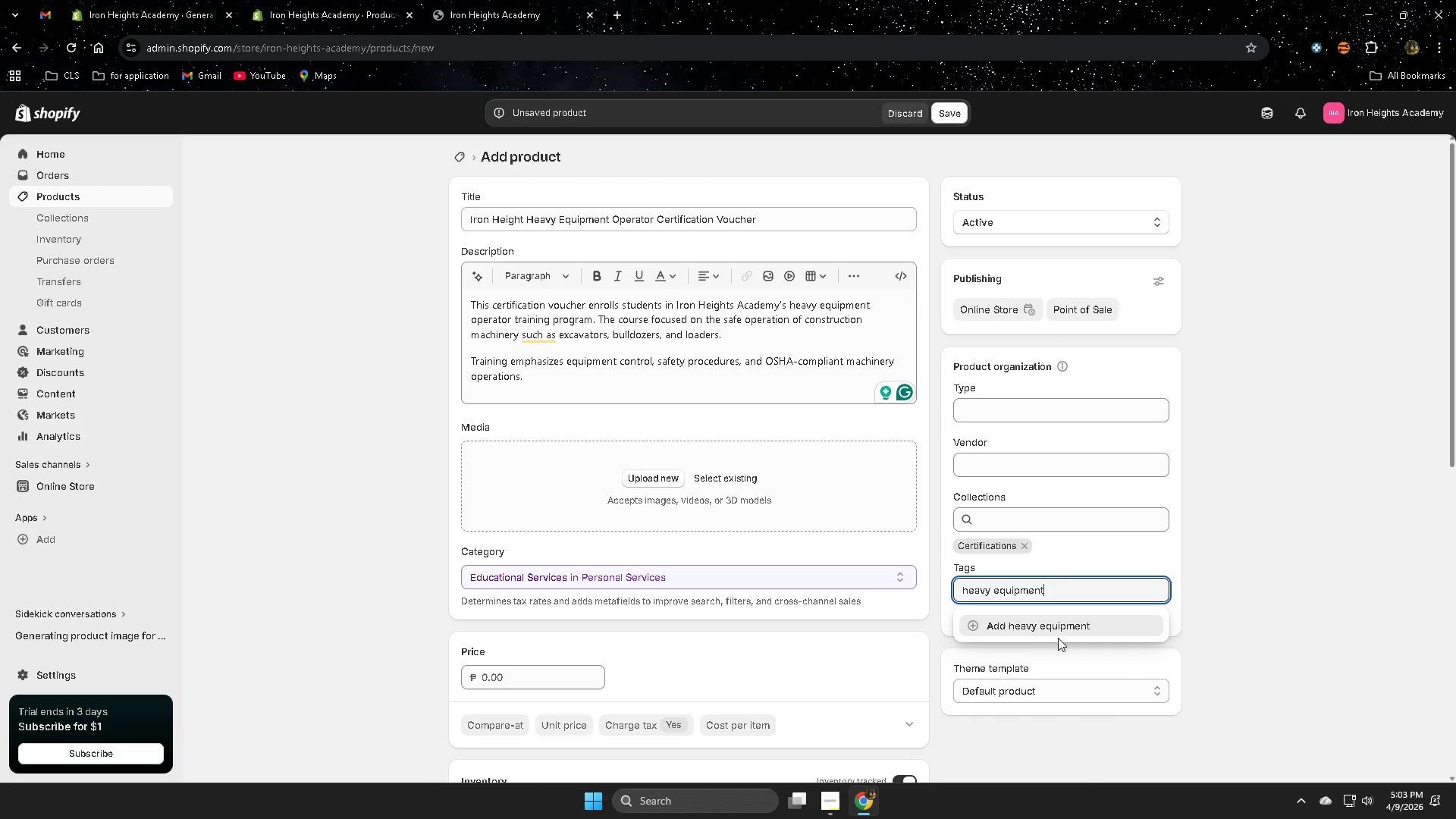 
left_click([1056, 631])
 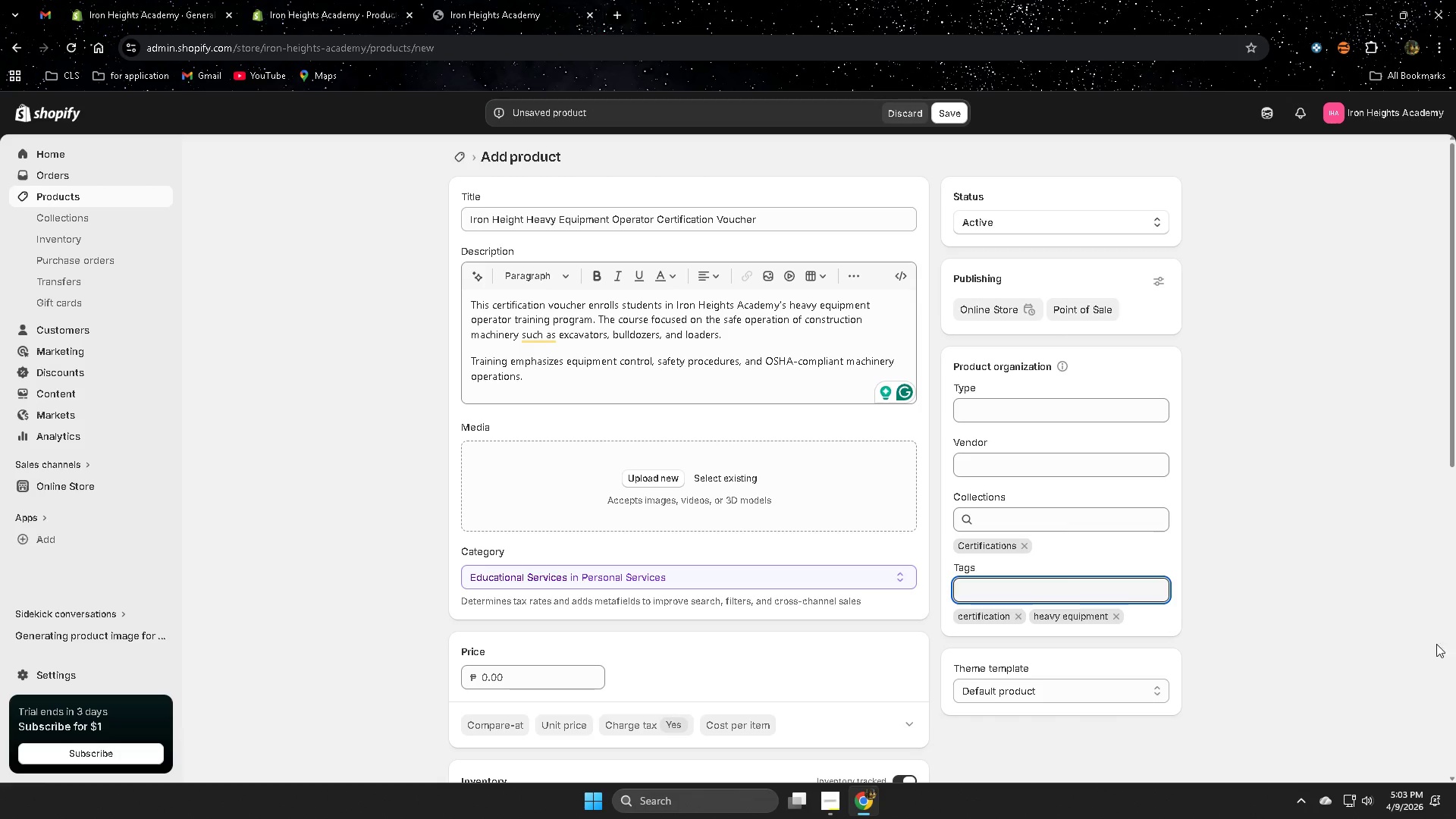 
scroll: coordinate [814, 611], scroll_direction: down, amount: 1.0
 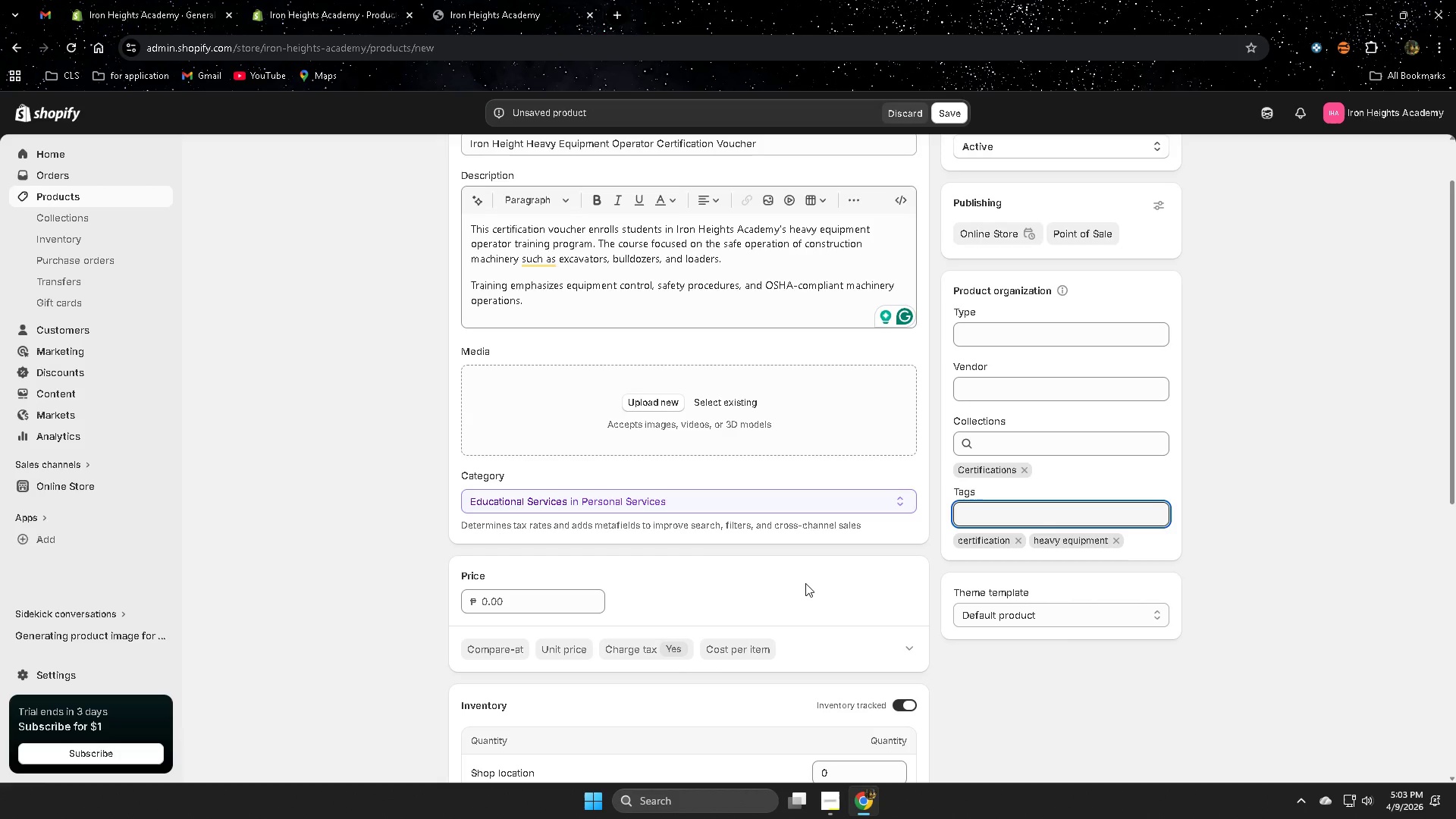 
wait(8.23)
 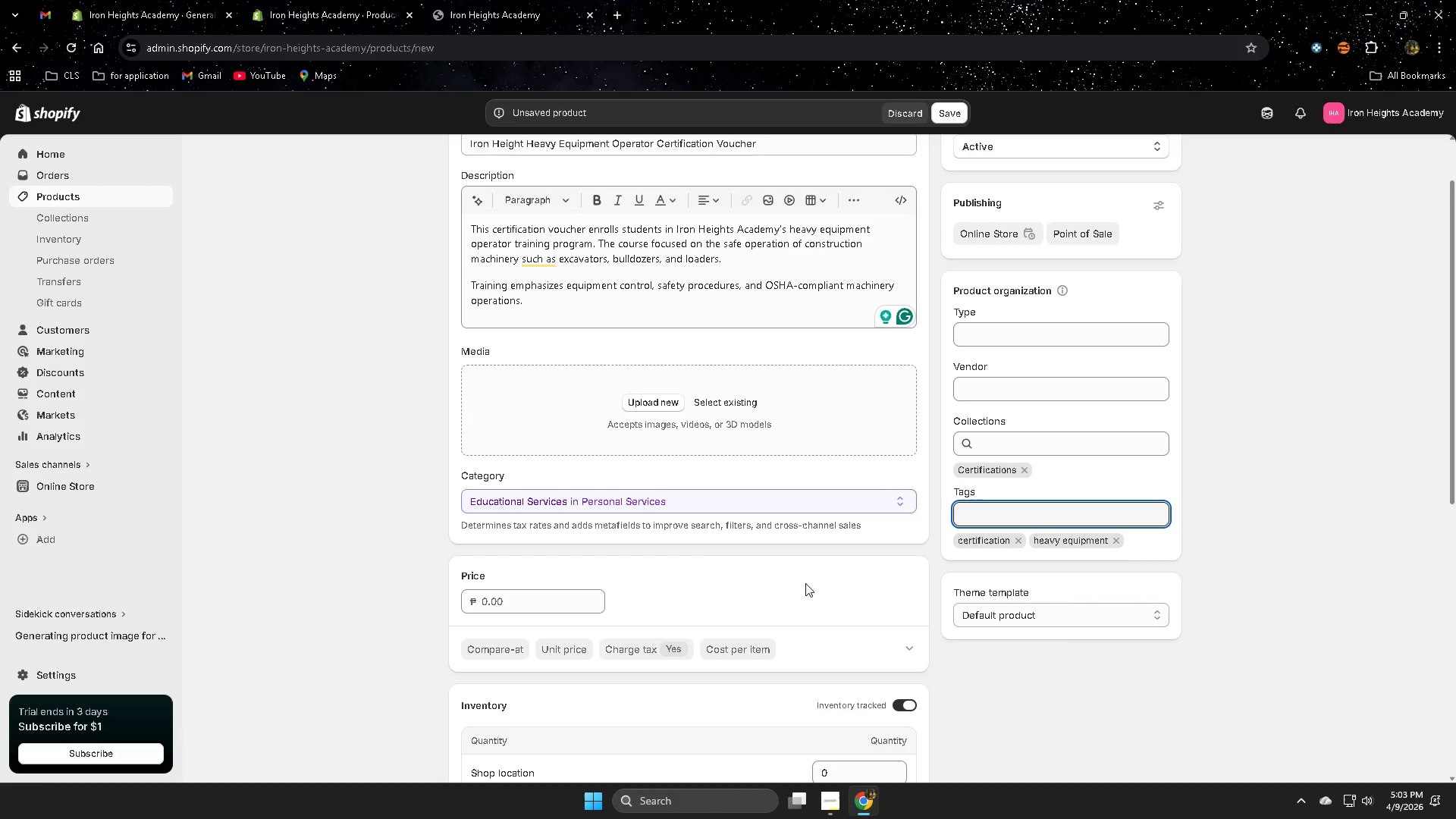 
scroll: coordinate [808, 581], scroll_direction: down, amount: 3.0
 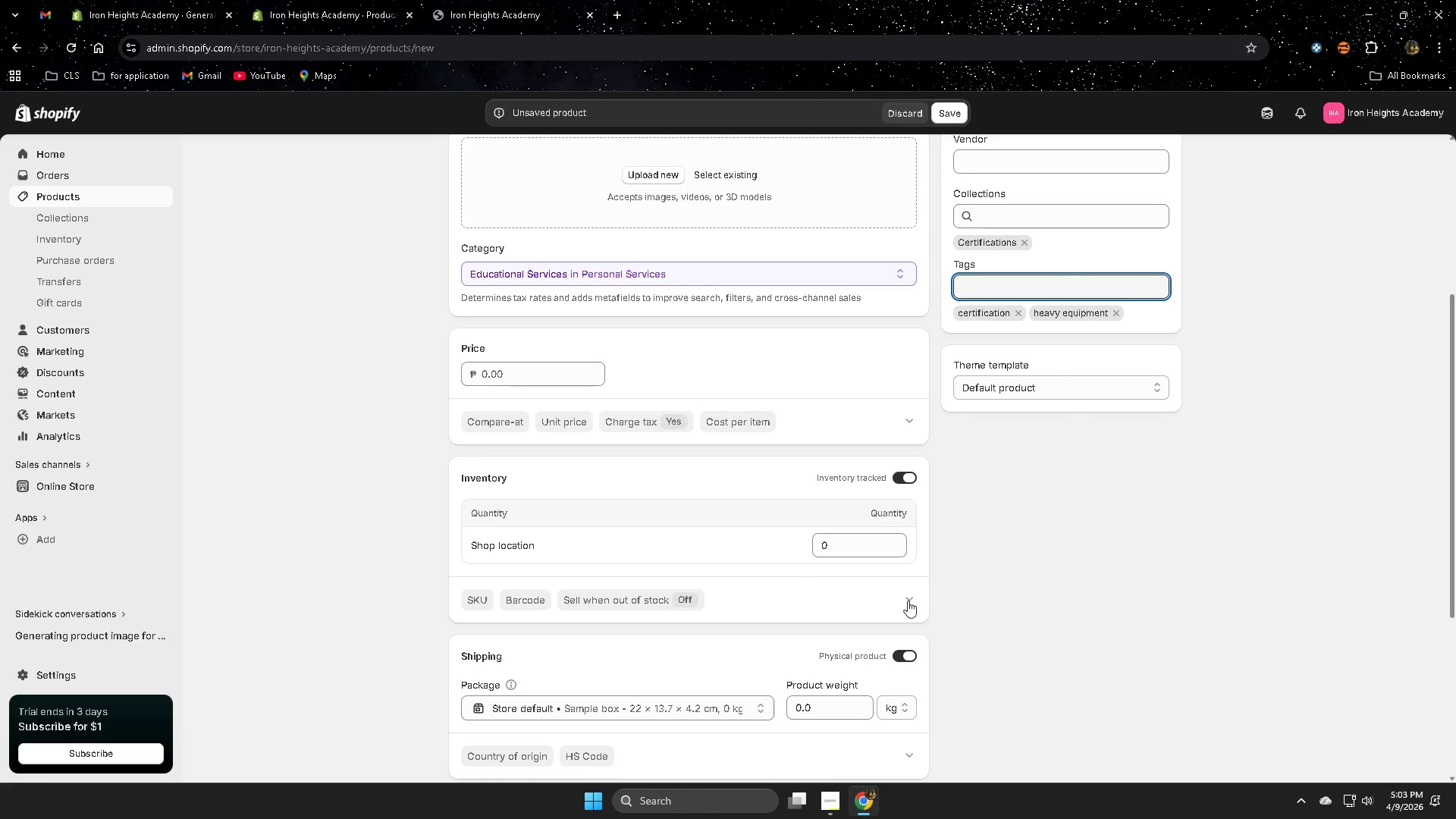 
left_click([914, 601])
 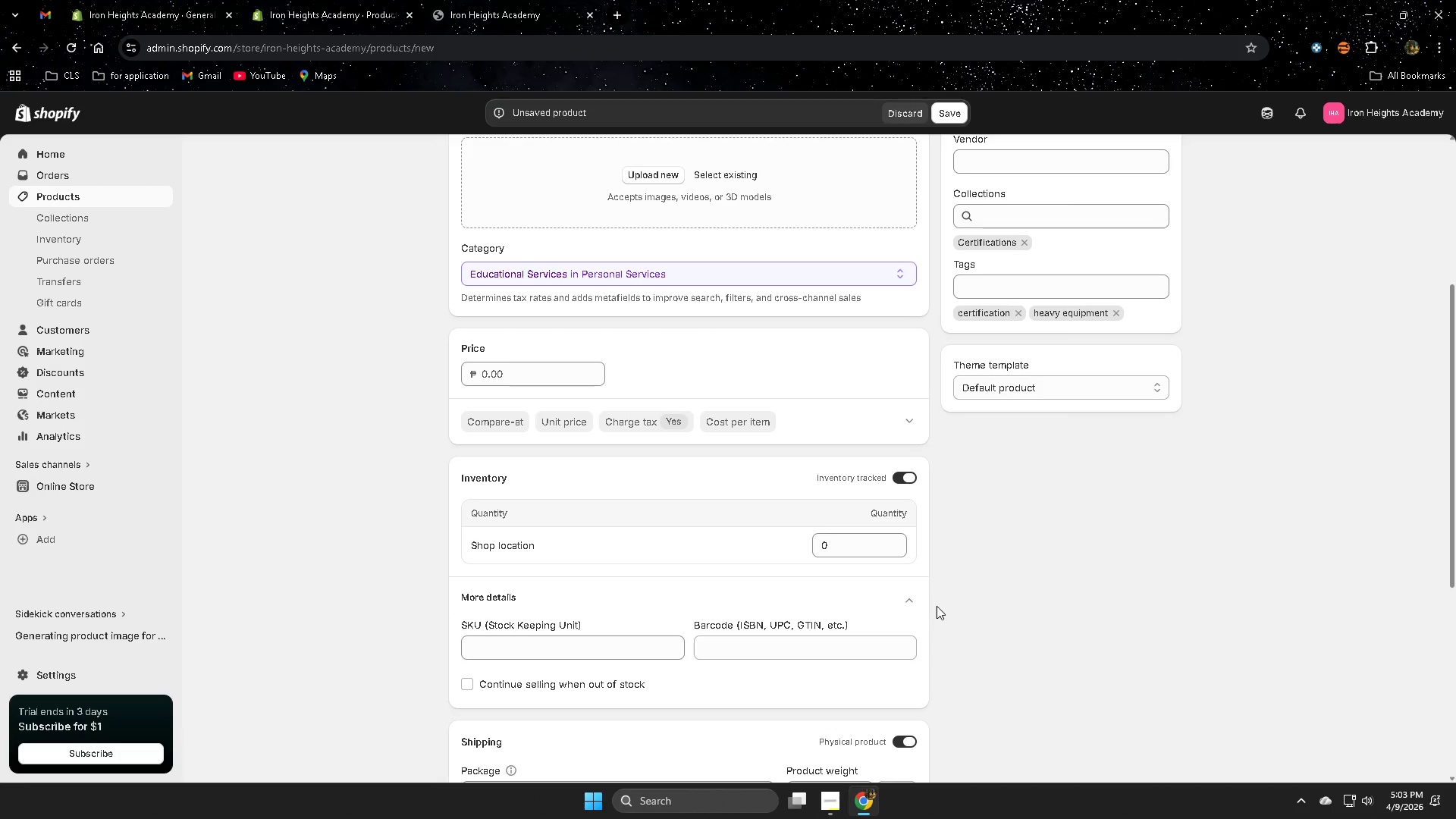 
scroll: coordinate [964, 607], scroll_direction: down, amount: 2.0
 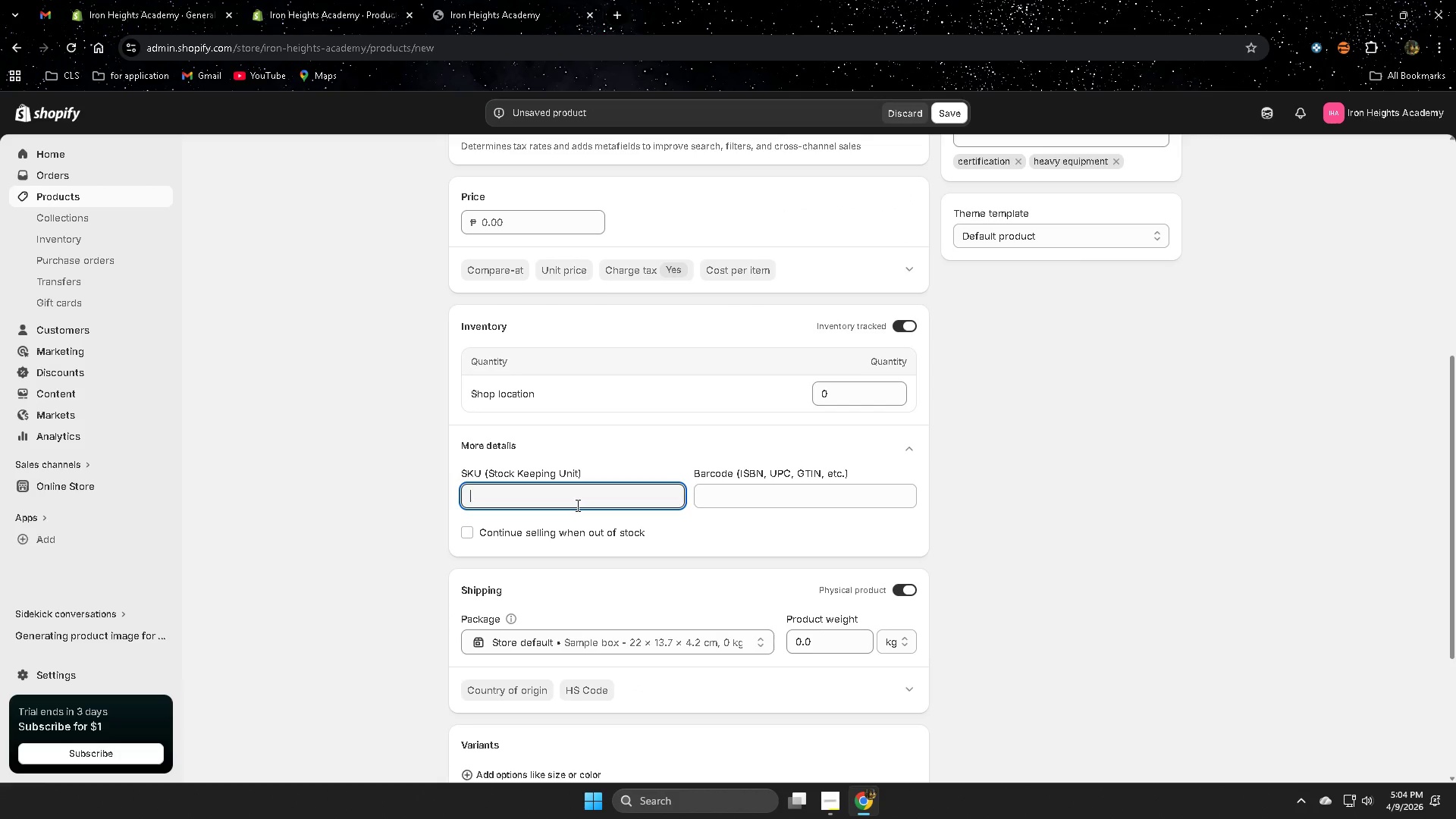 
type(IG)
key(Backspace)
type(H)
 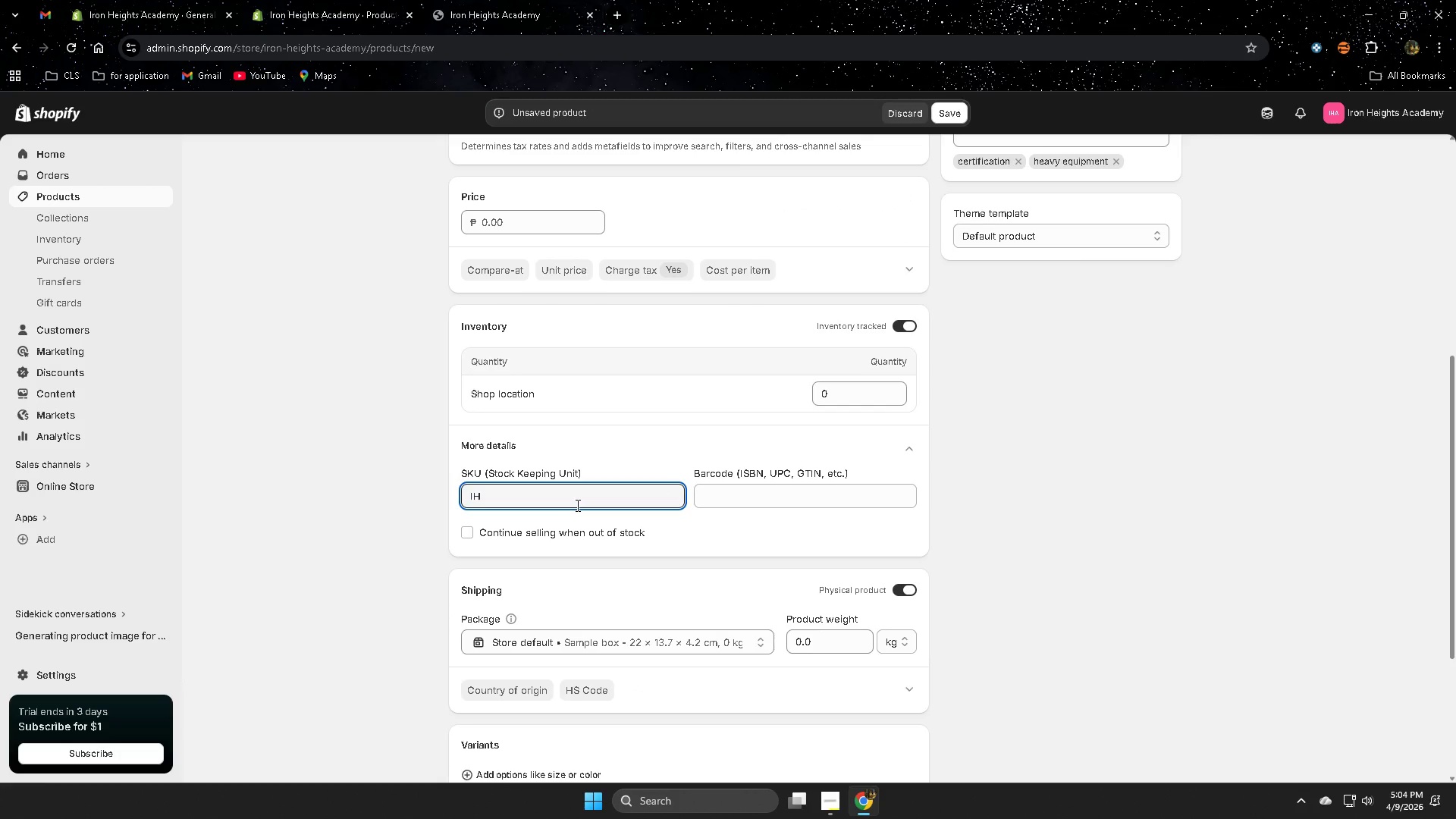 
type(-CERT-)
 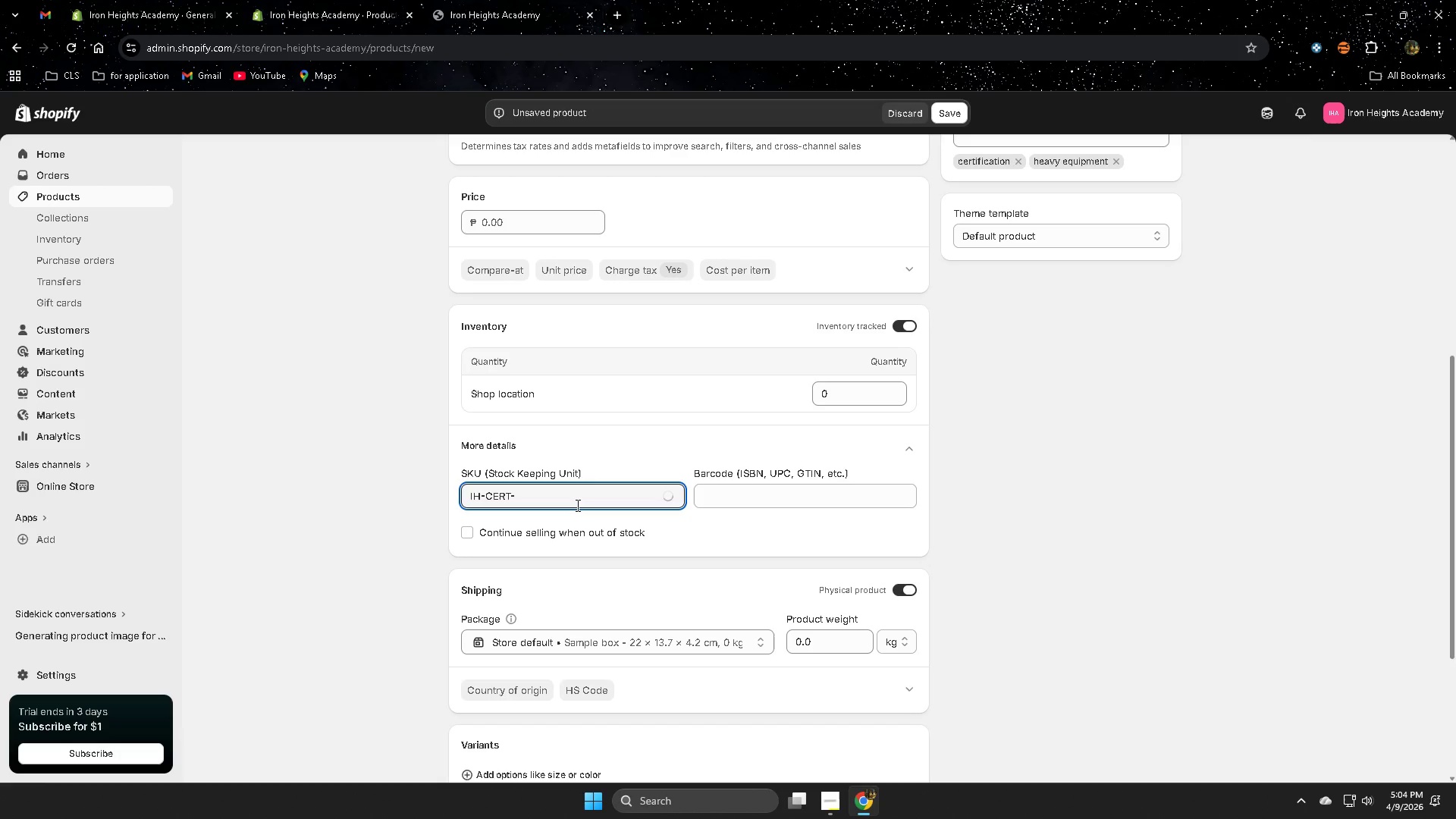 
wait(6.01)
 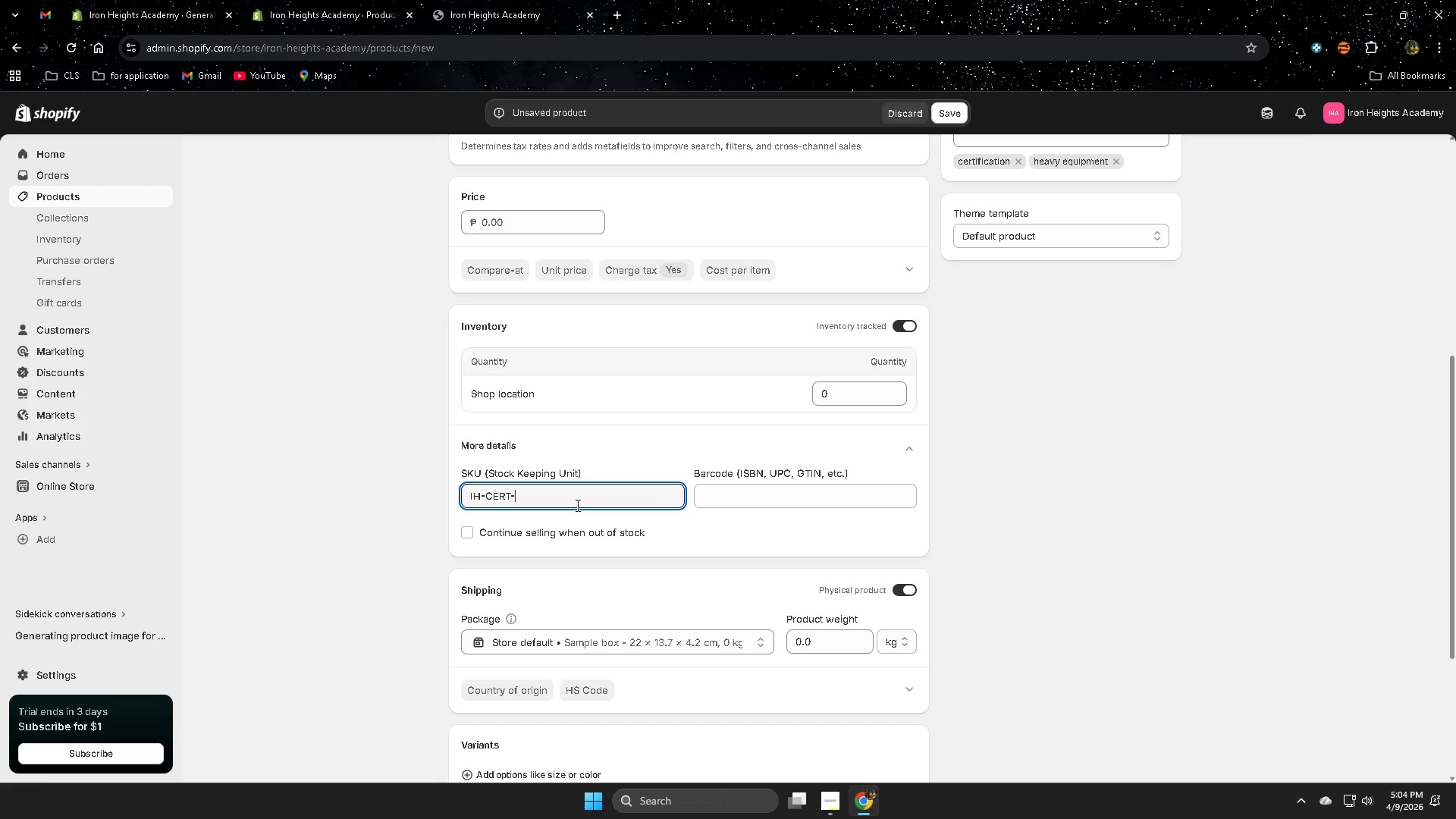 
type(HEAVY)
 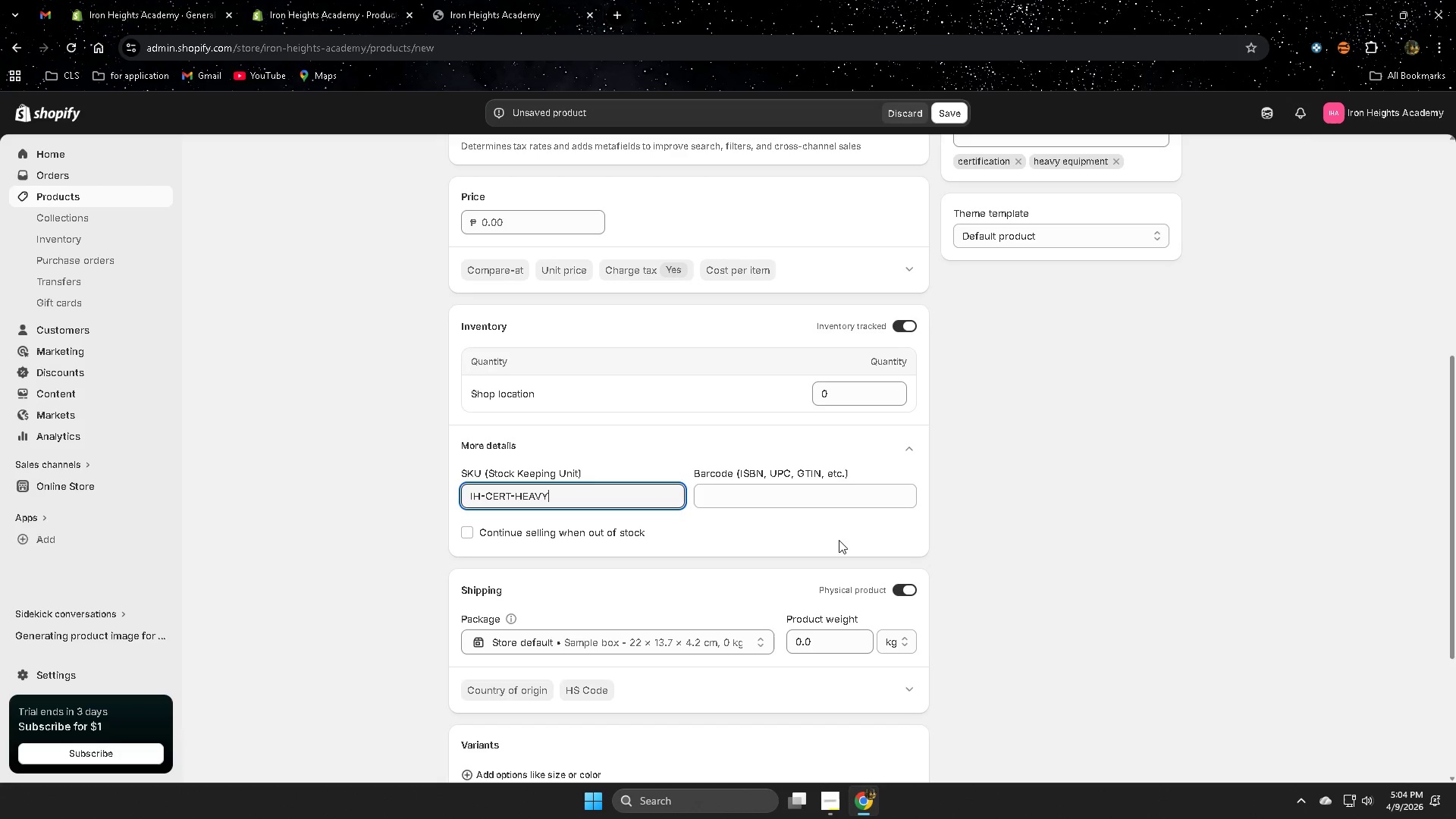 
left_click([1033, 536])
 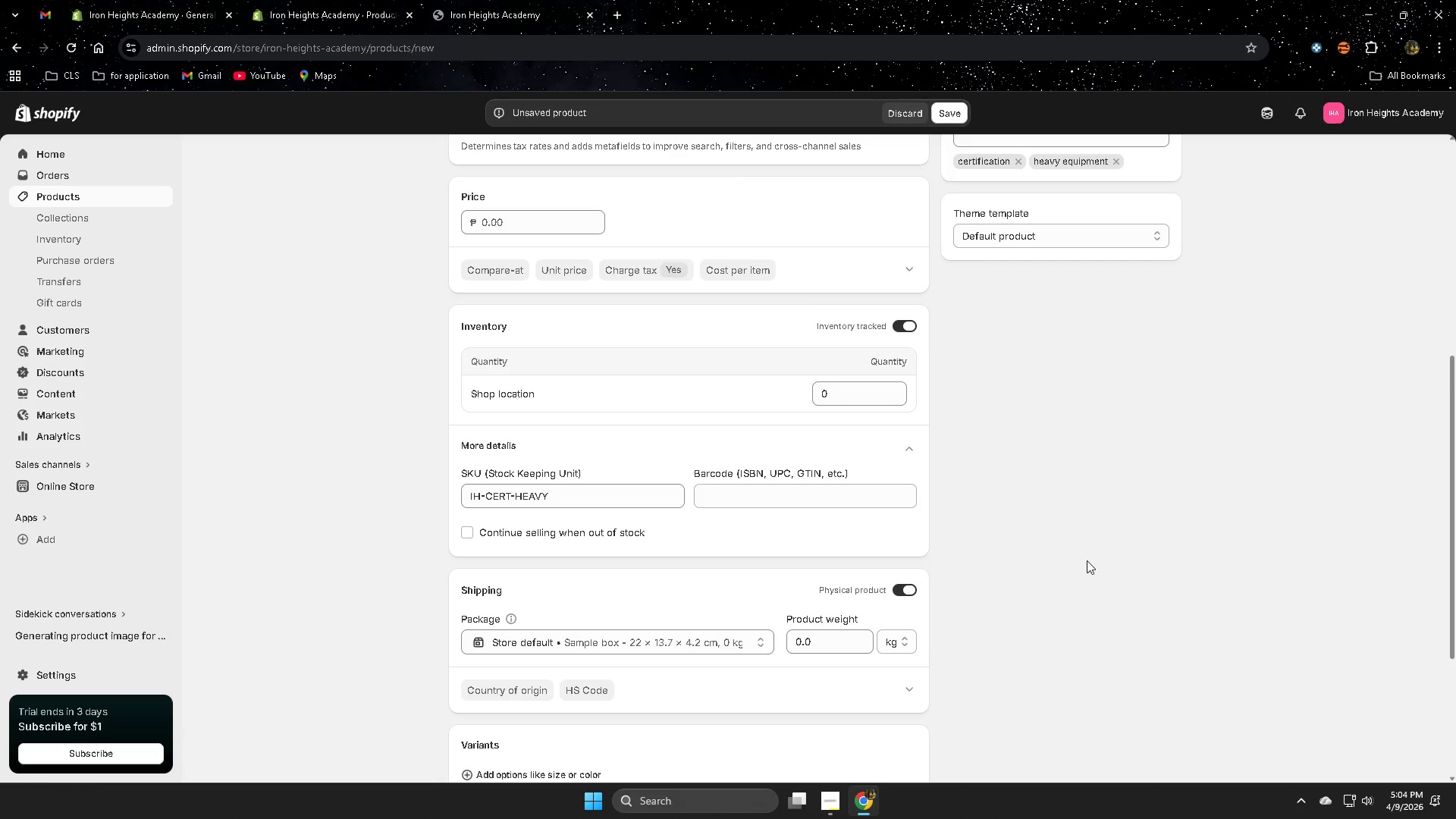 
scroll: coordinate [1086, 561], scroll_direction: none, amount: 0.0
 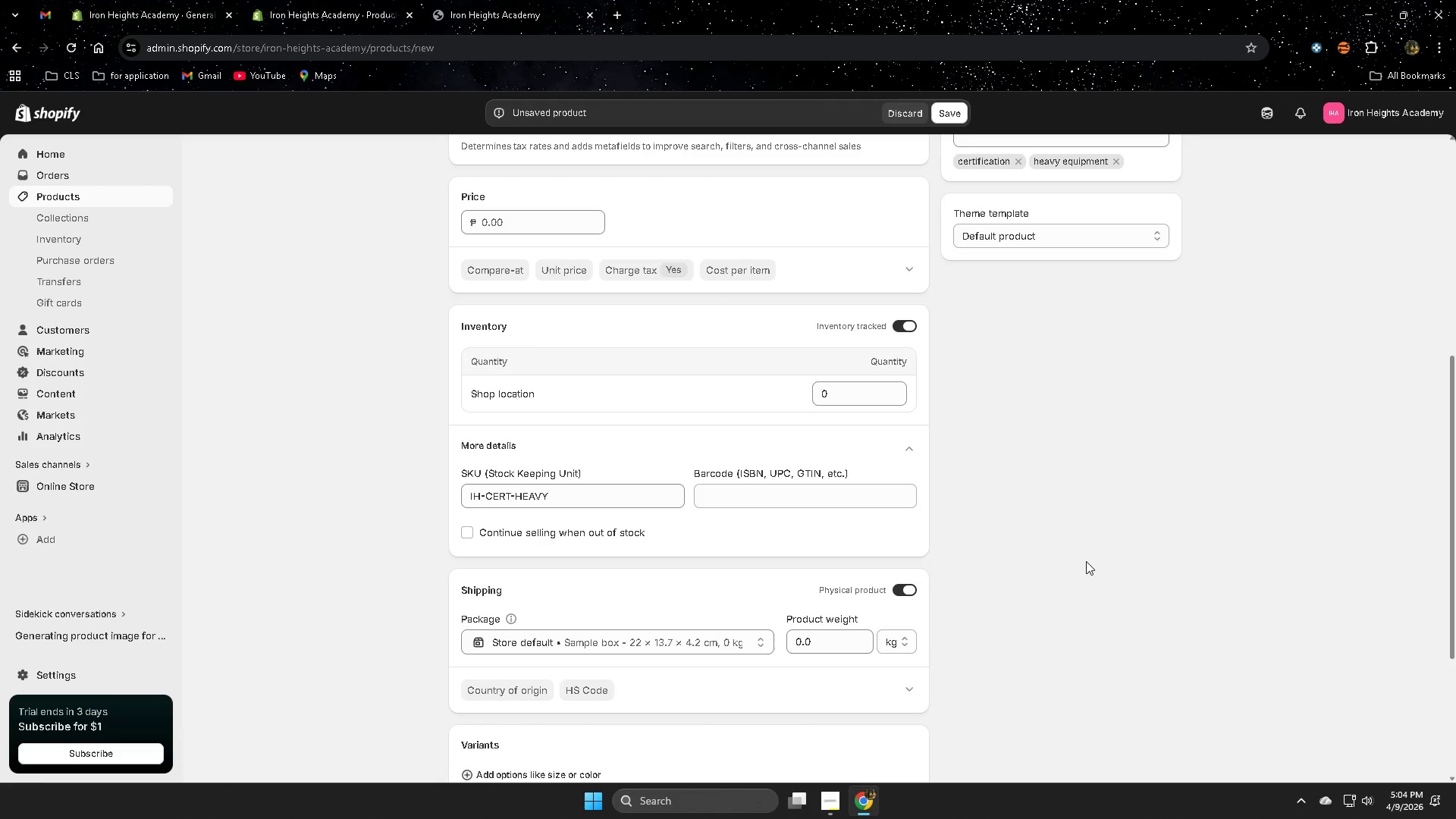 
scroll: coordinate [1086, 560], scroll_direction: up, amount: 8.0
 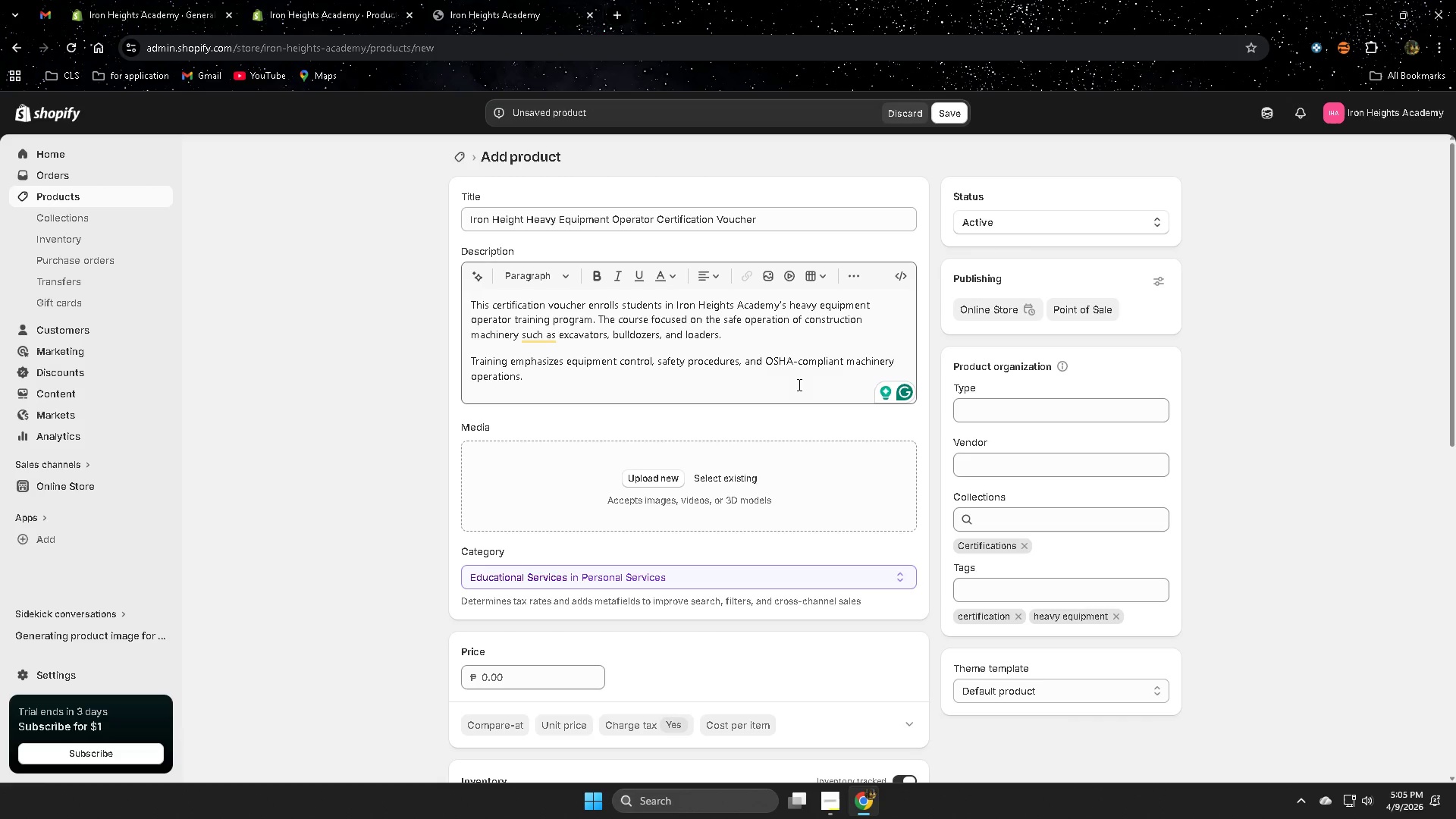 
wait(75.82)
 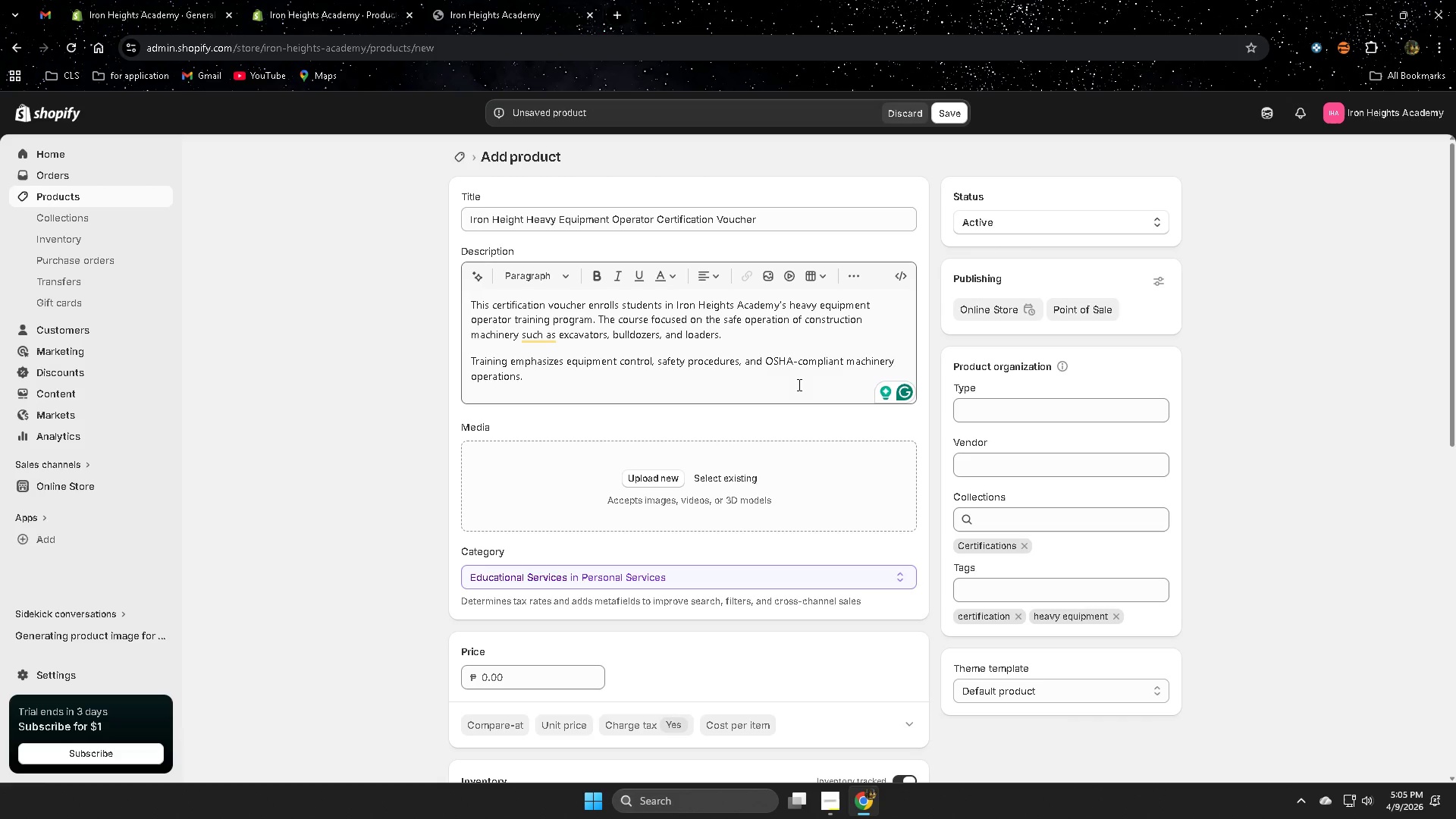 
scroll: coordinate [554, 573], scroll_direction: down, amount: 8.0
 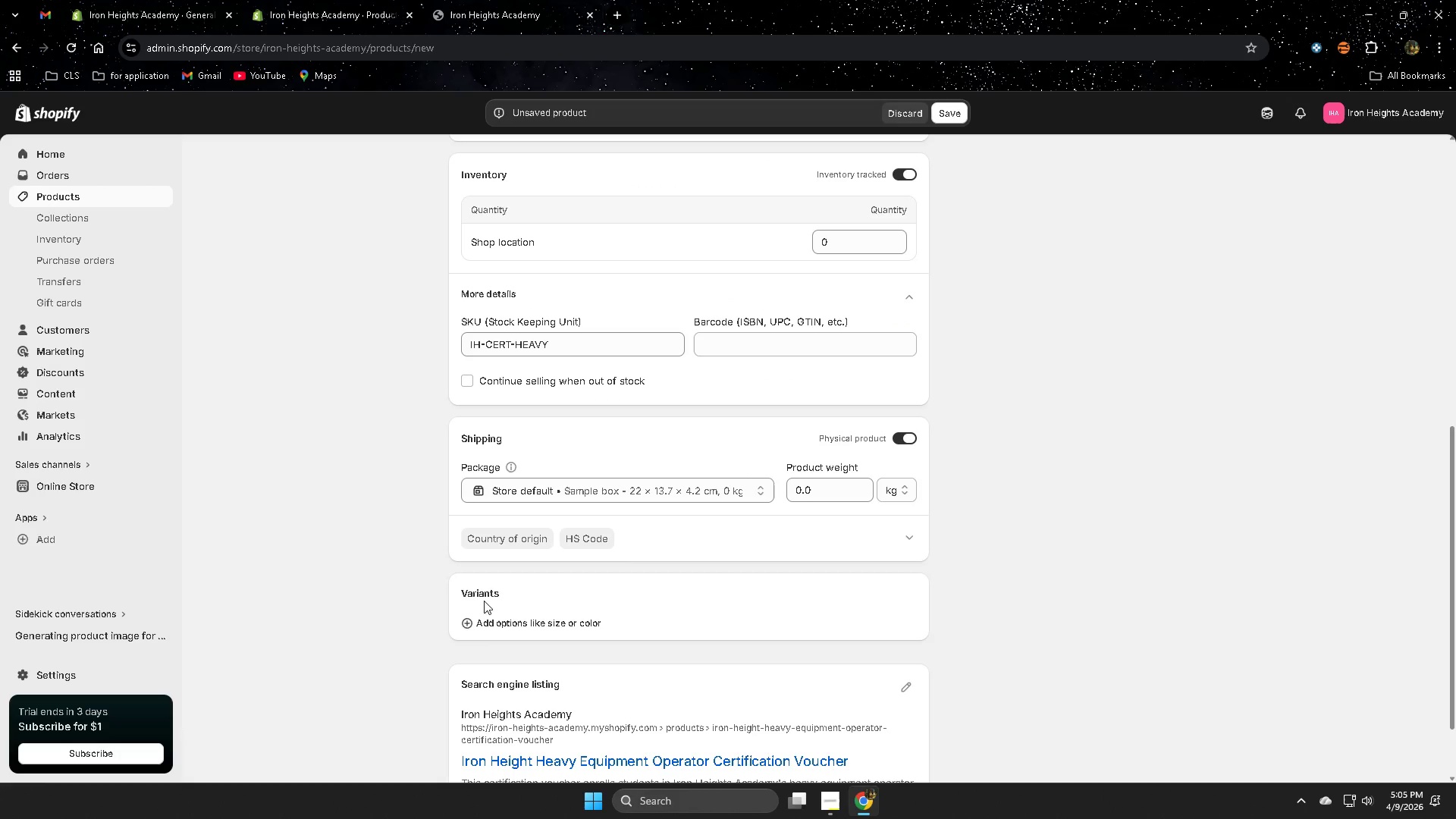 
left_click([498, 626])
 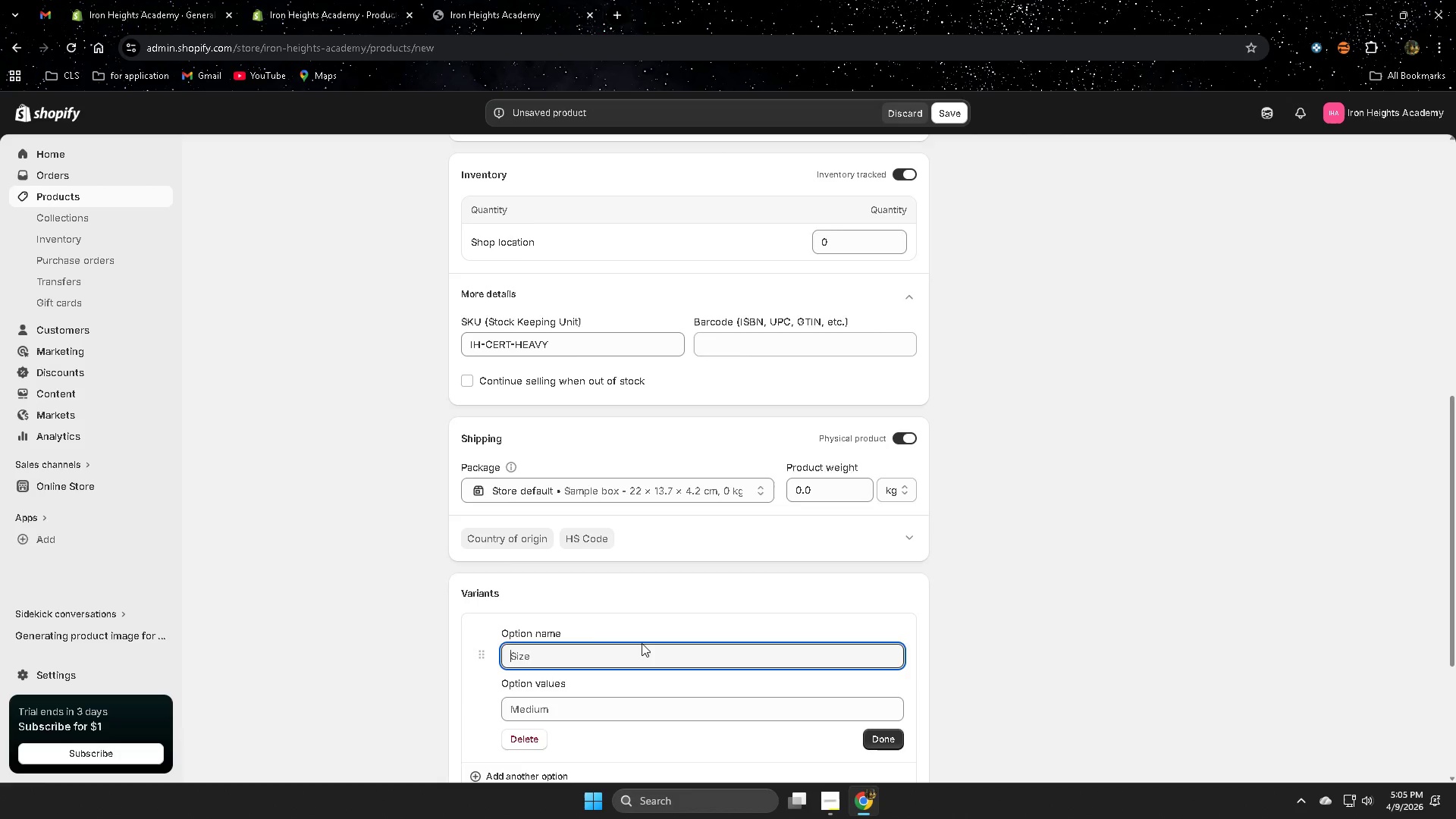 
scroll: coordinate [642, 643], scroll_direction: down, amount: 2.0
 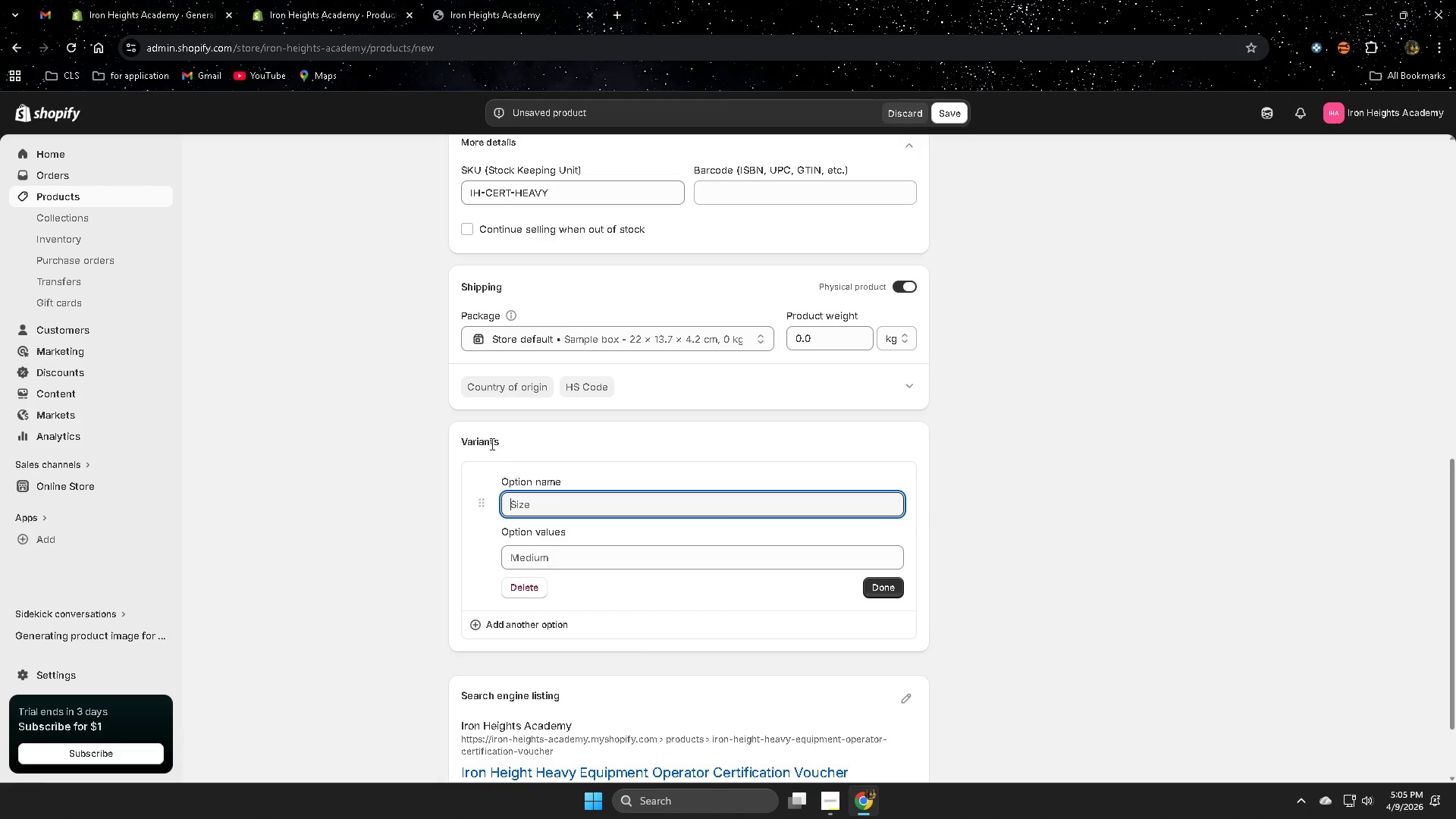 
double_click([488, 443])
 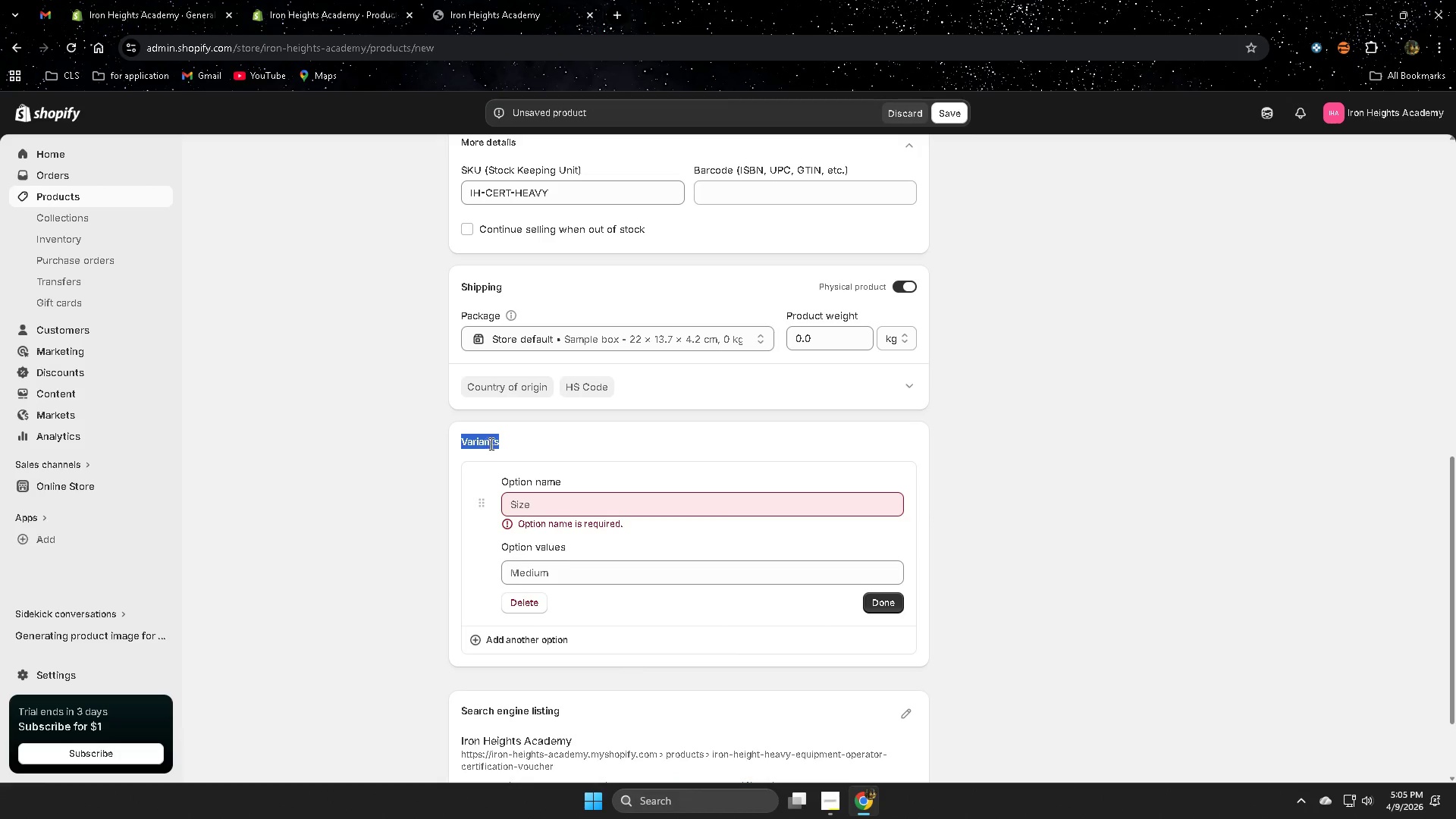 
key(Control+ControlLeft)
 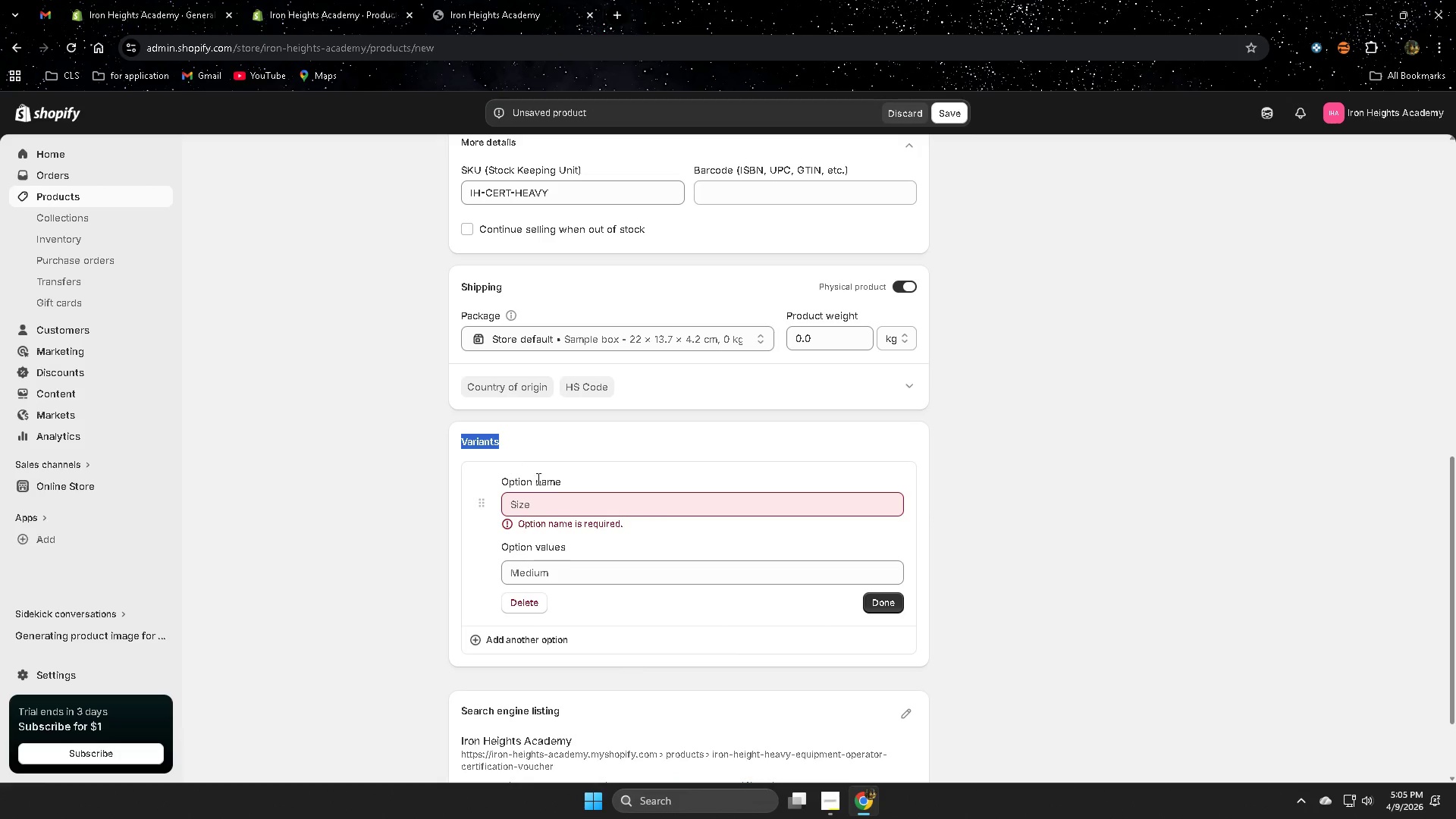 
key(Control+C)
 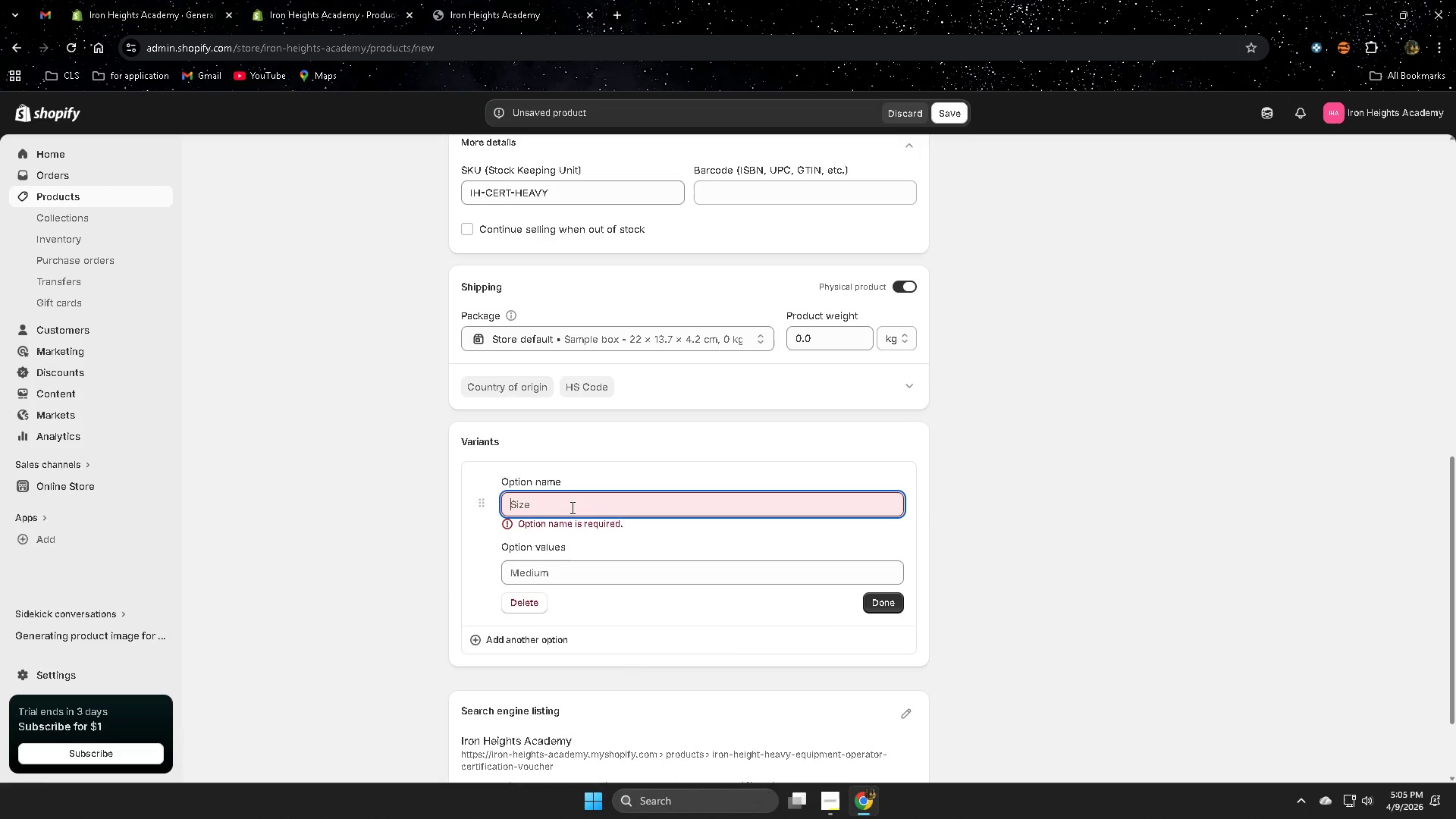 
double_click([571, 507])
 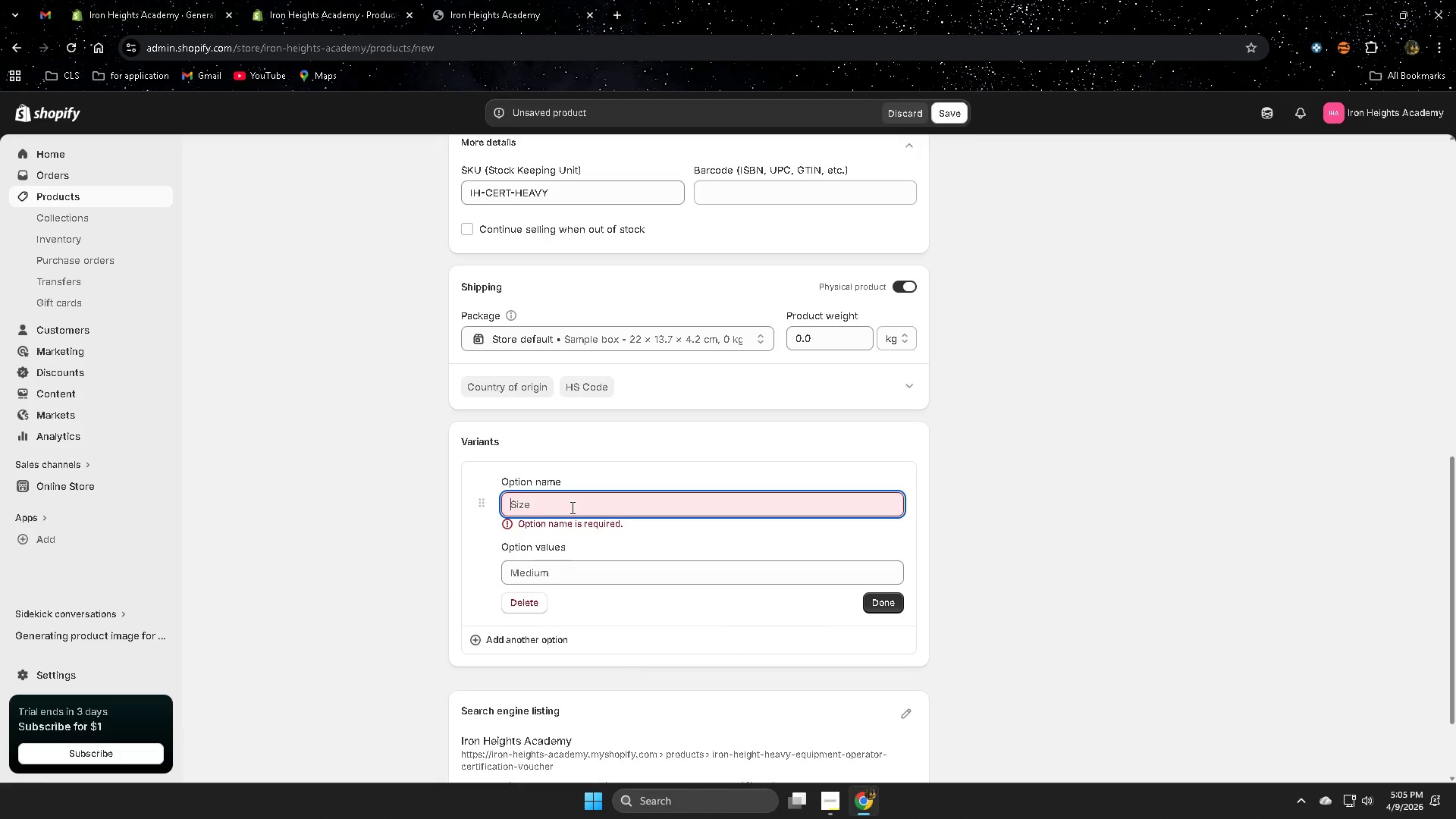 
key(Control+ControlLeft)
 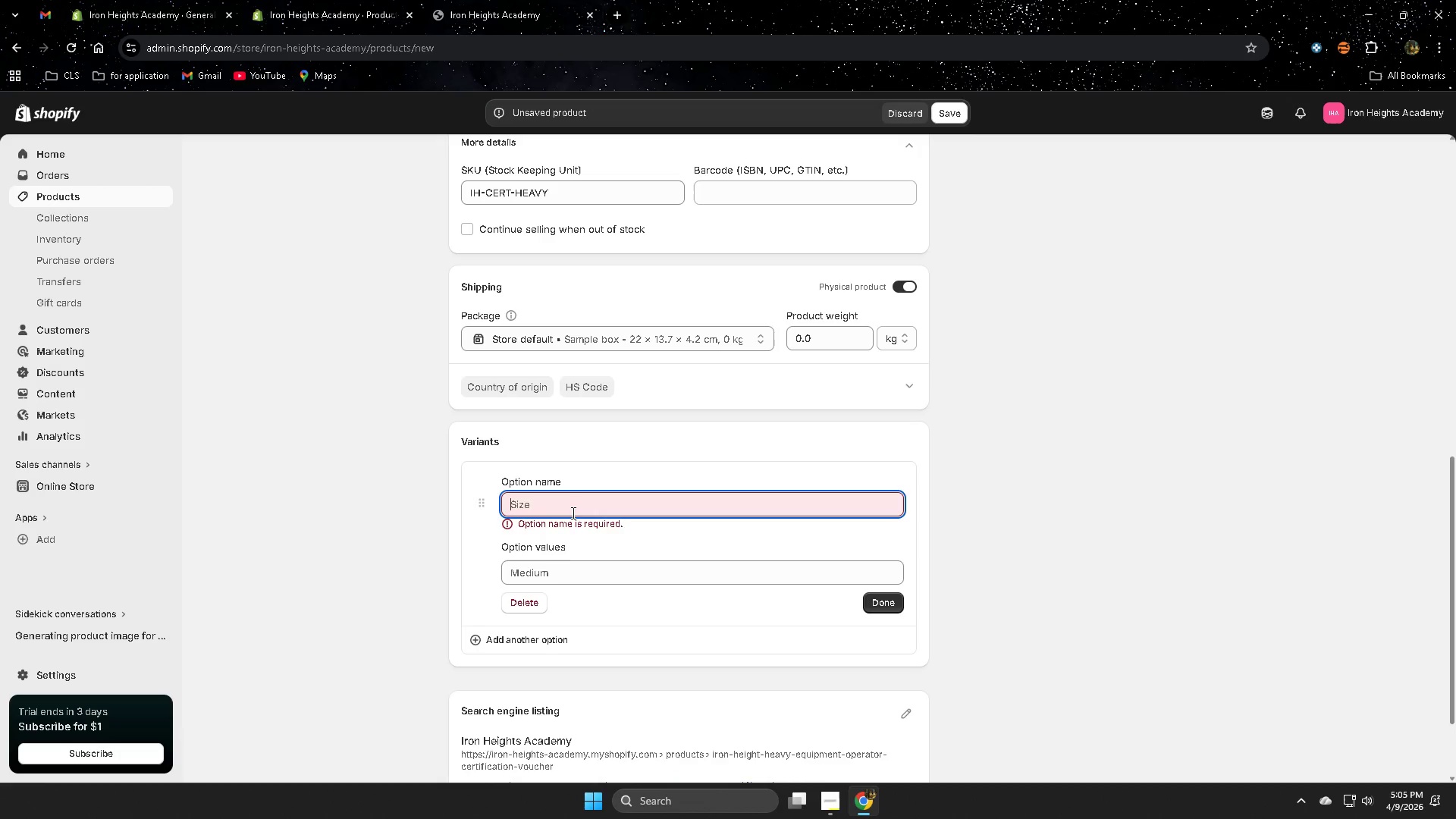 
key(Control+V)
 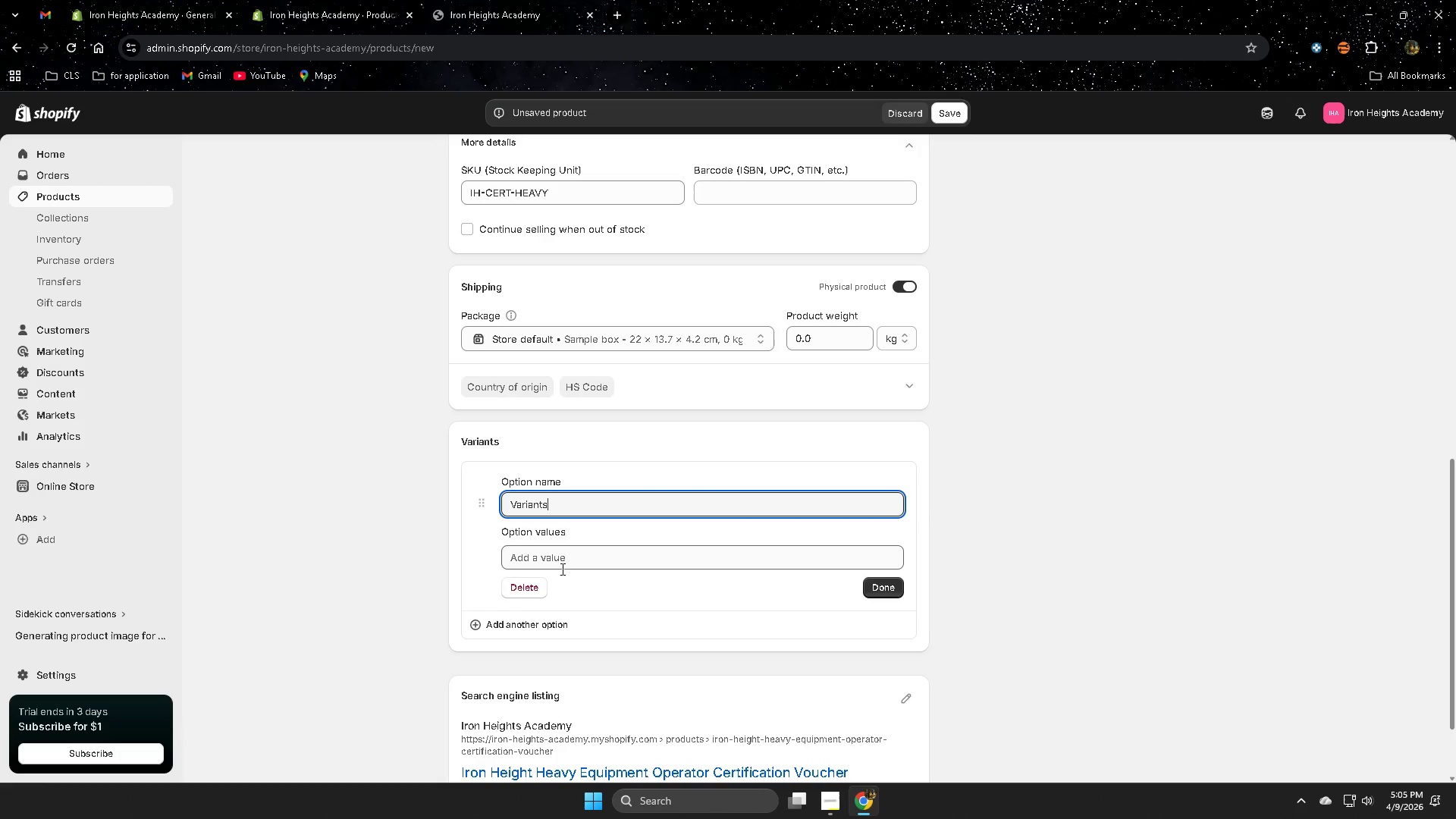 
left_click([568, 561])
 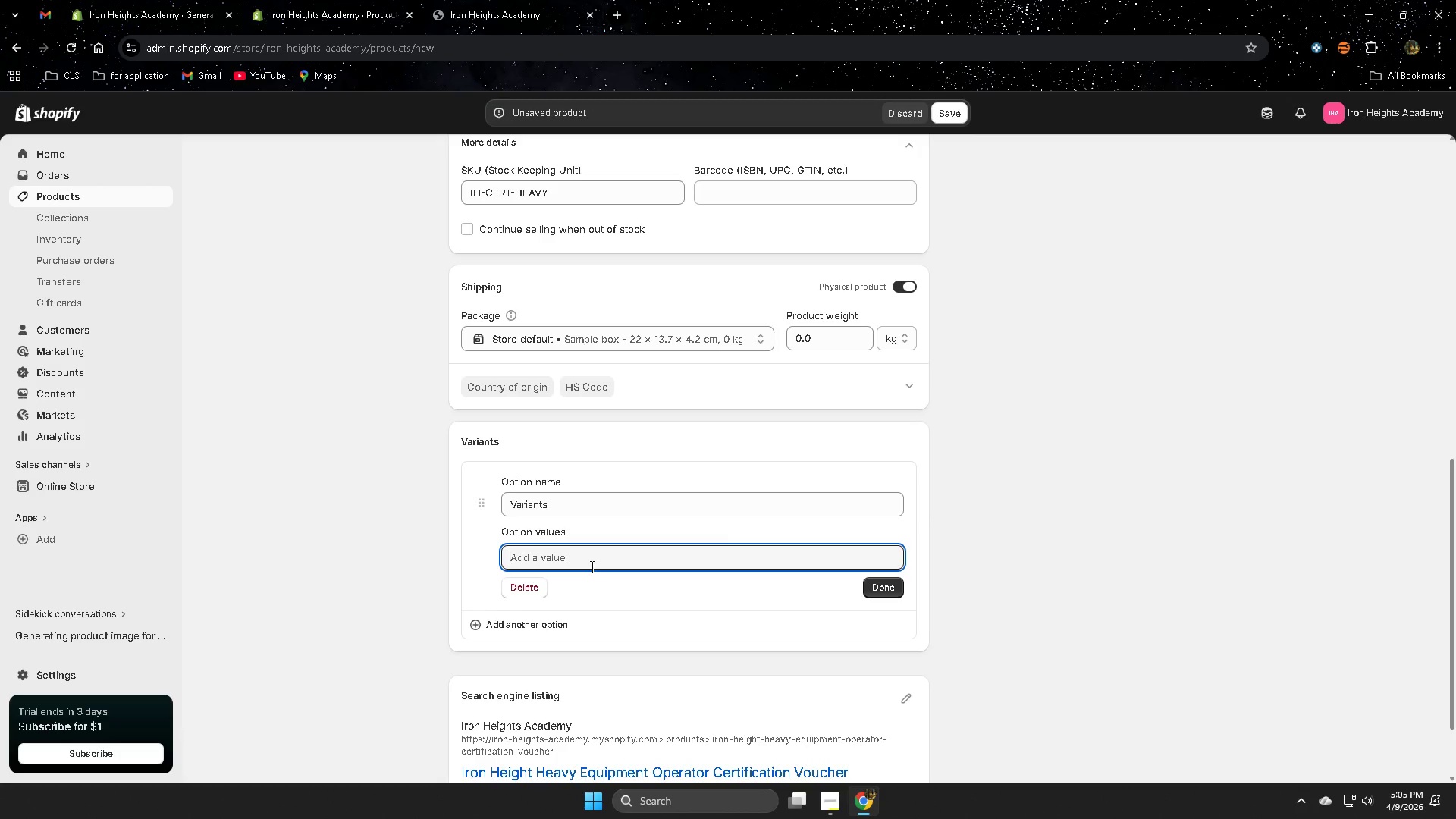 
type(Basinc)
key(Backspace)
key(Backspace)
type(c)
 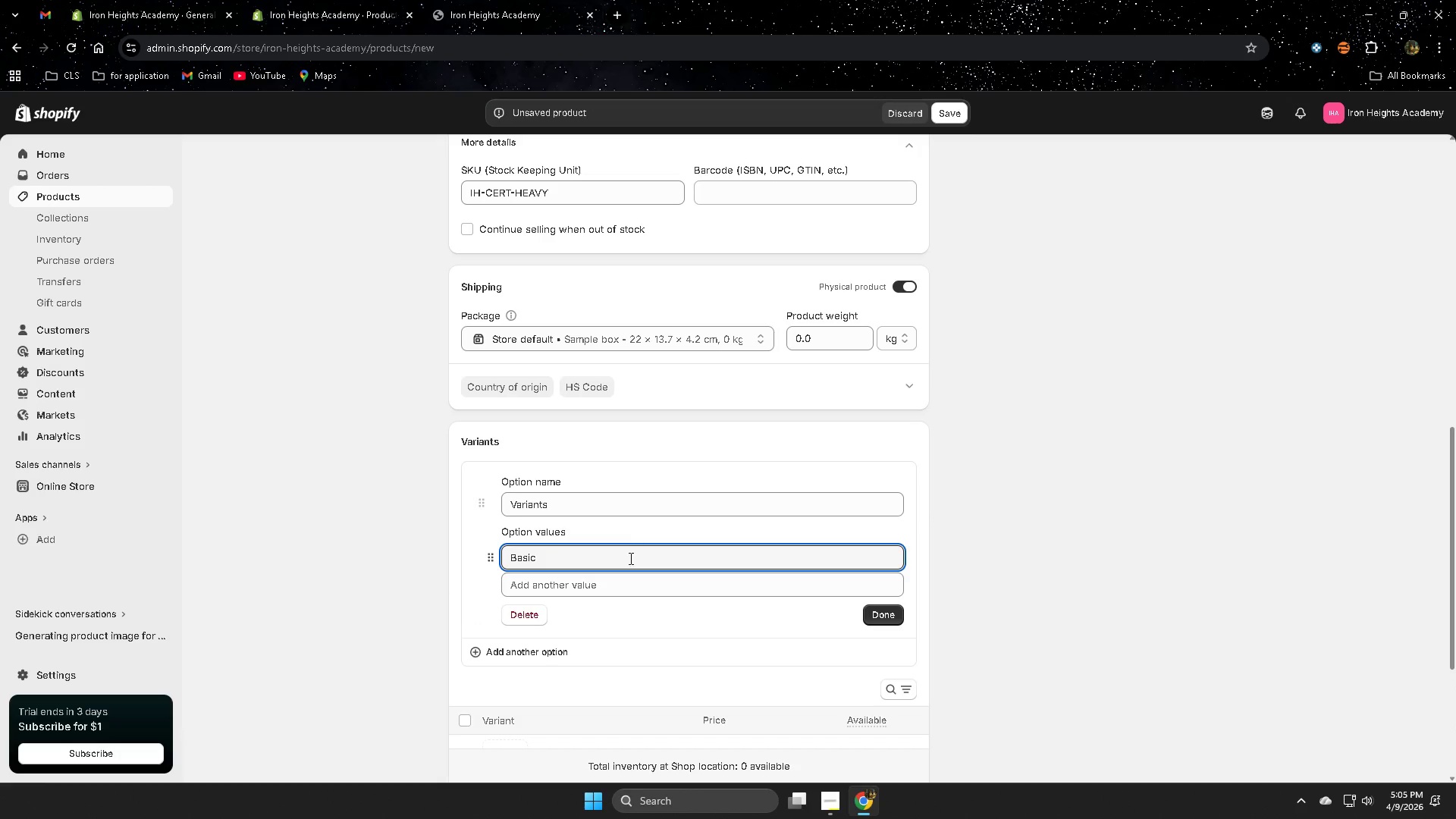 
left_click([615, 583])
 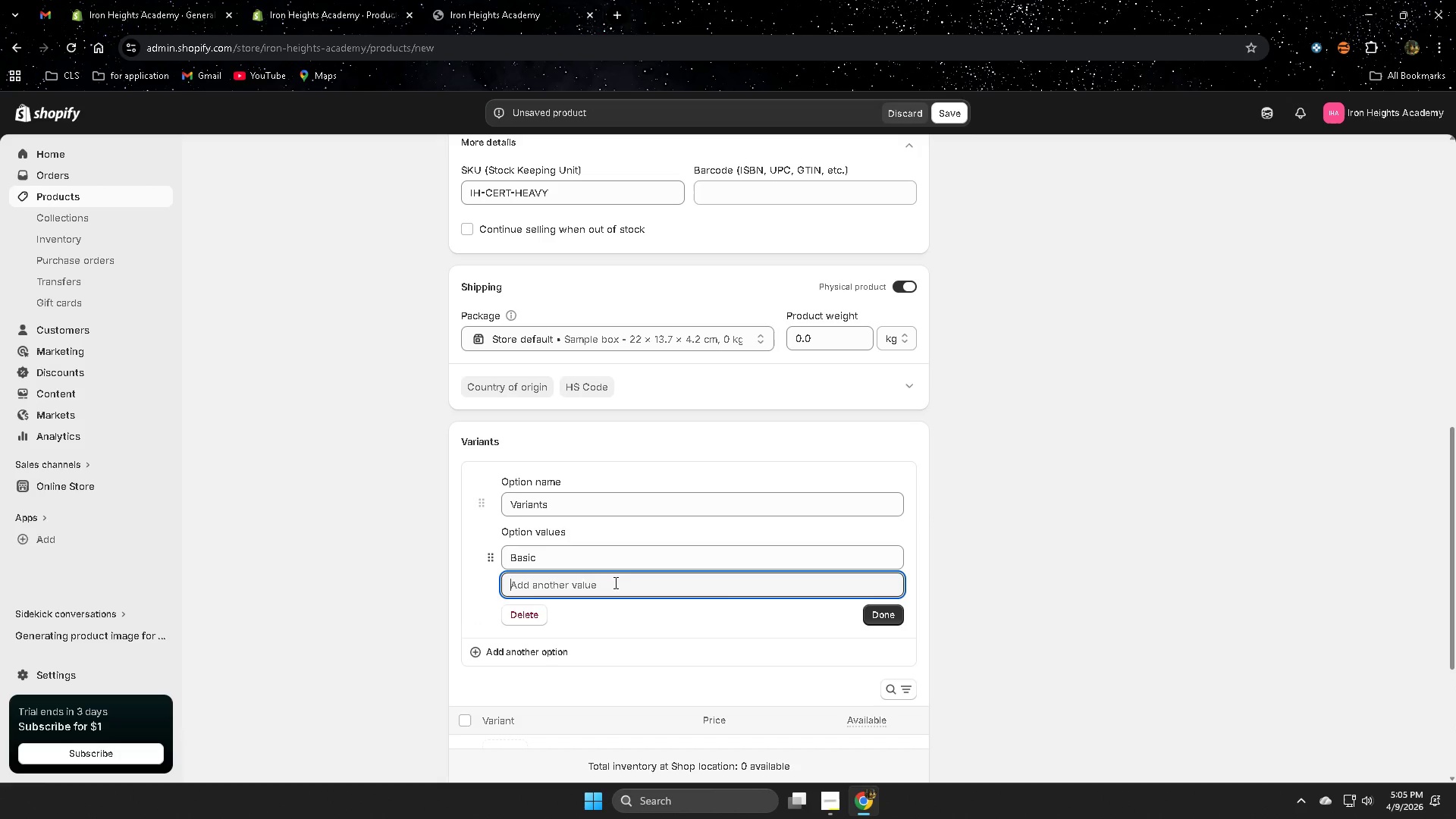 
type(ADvb)
key(Backspace)
type(ance)
 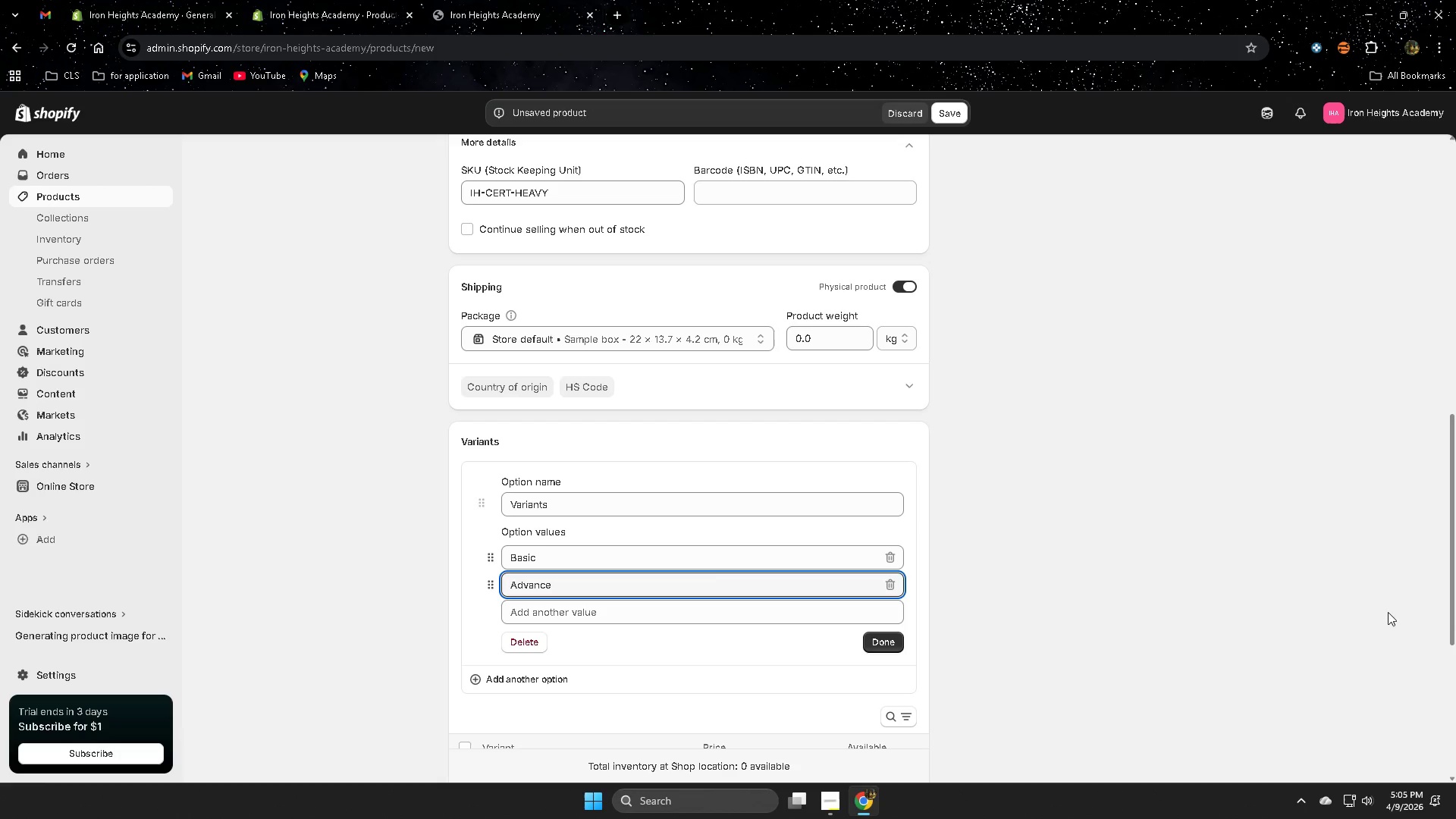 
left_click([1244, 576])
 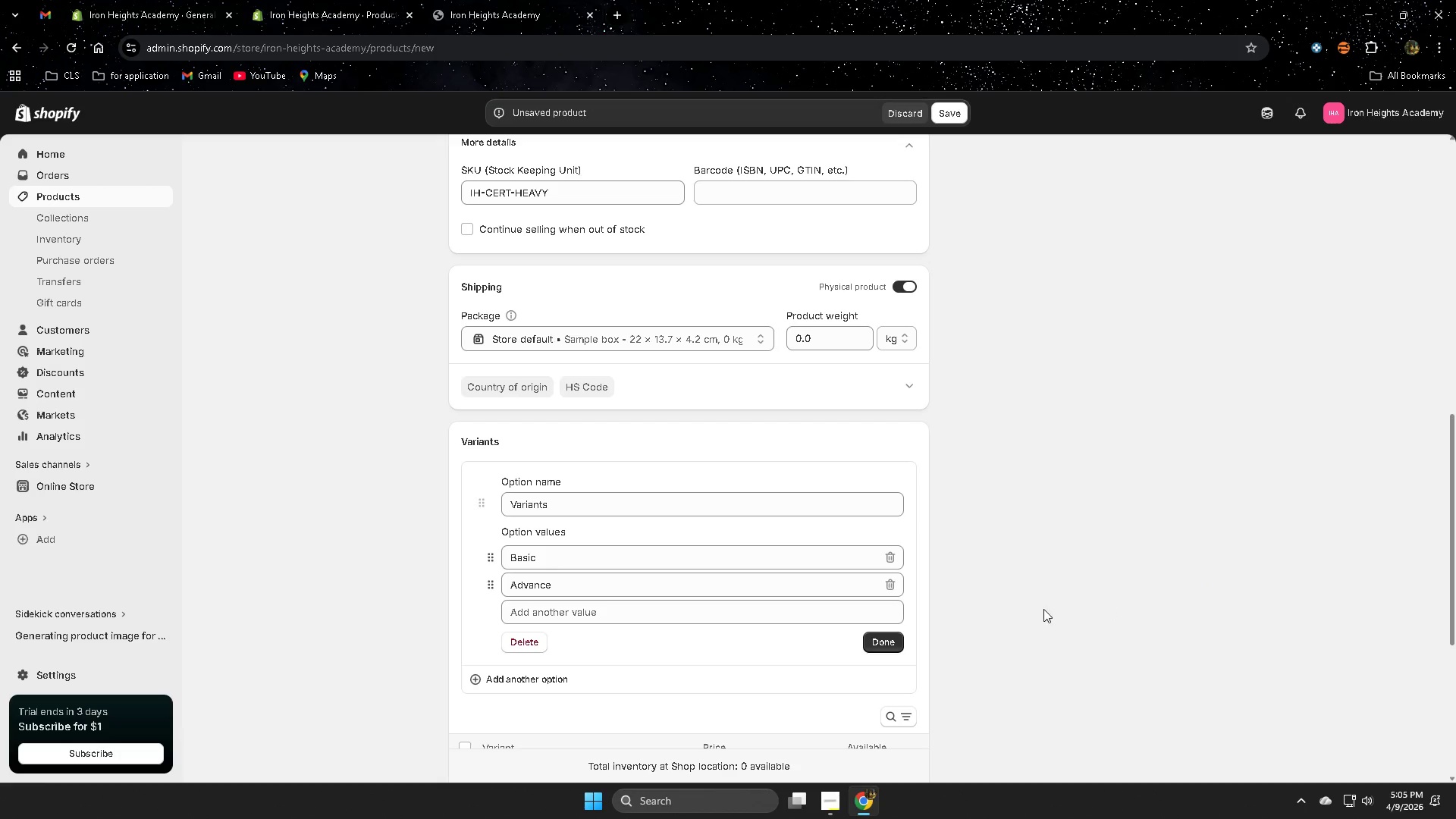 
scroll: coordinate [1038, 609], scroll_direction: down, amount: 1.0
 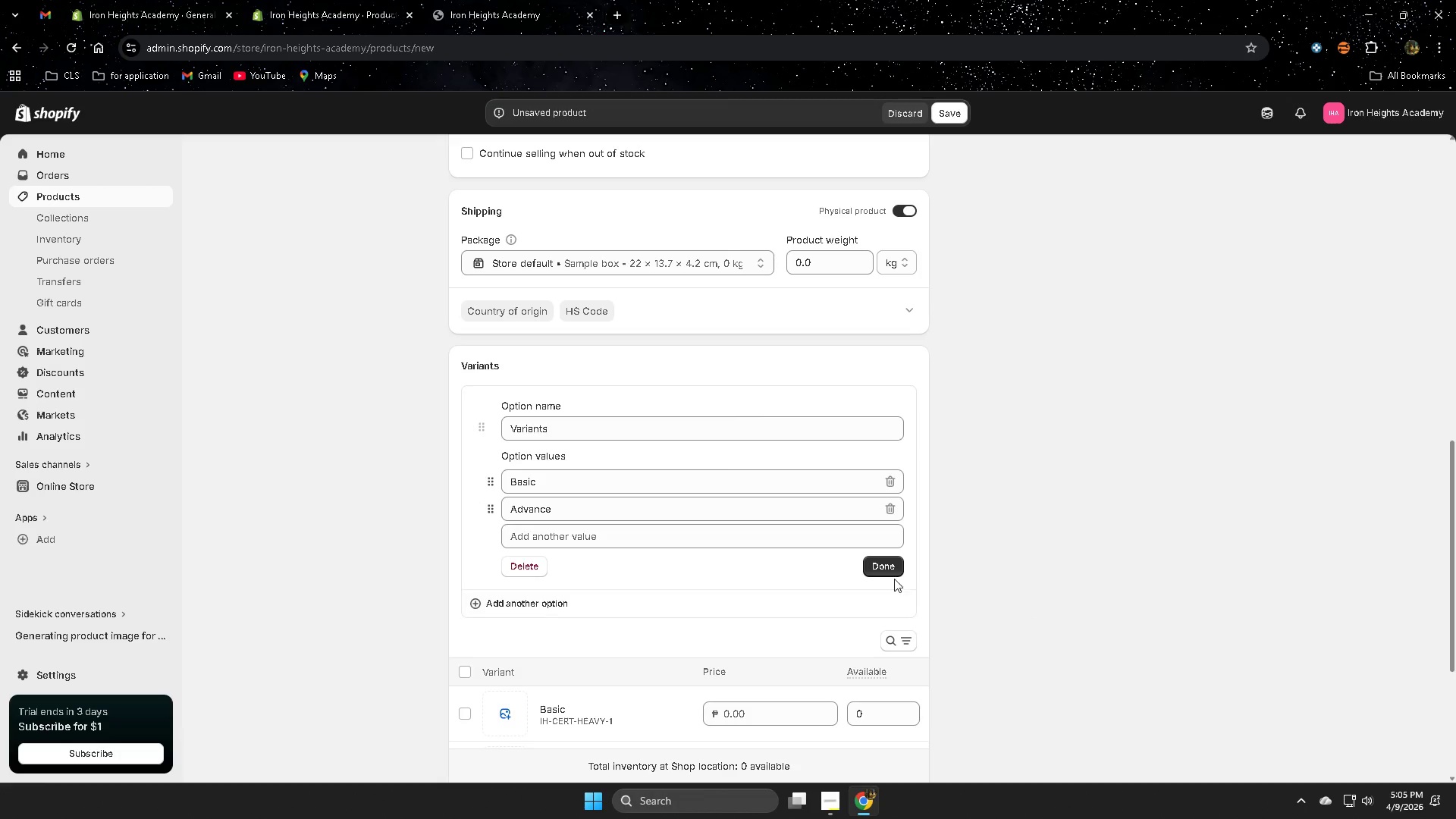 
left_click([882, 570])
 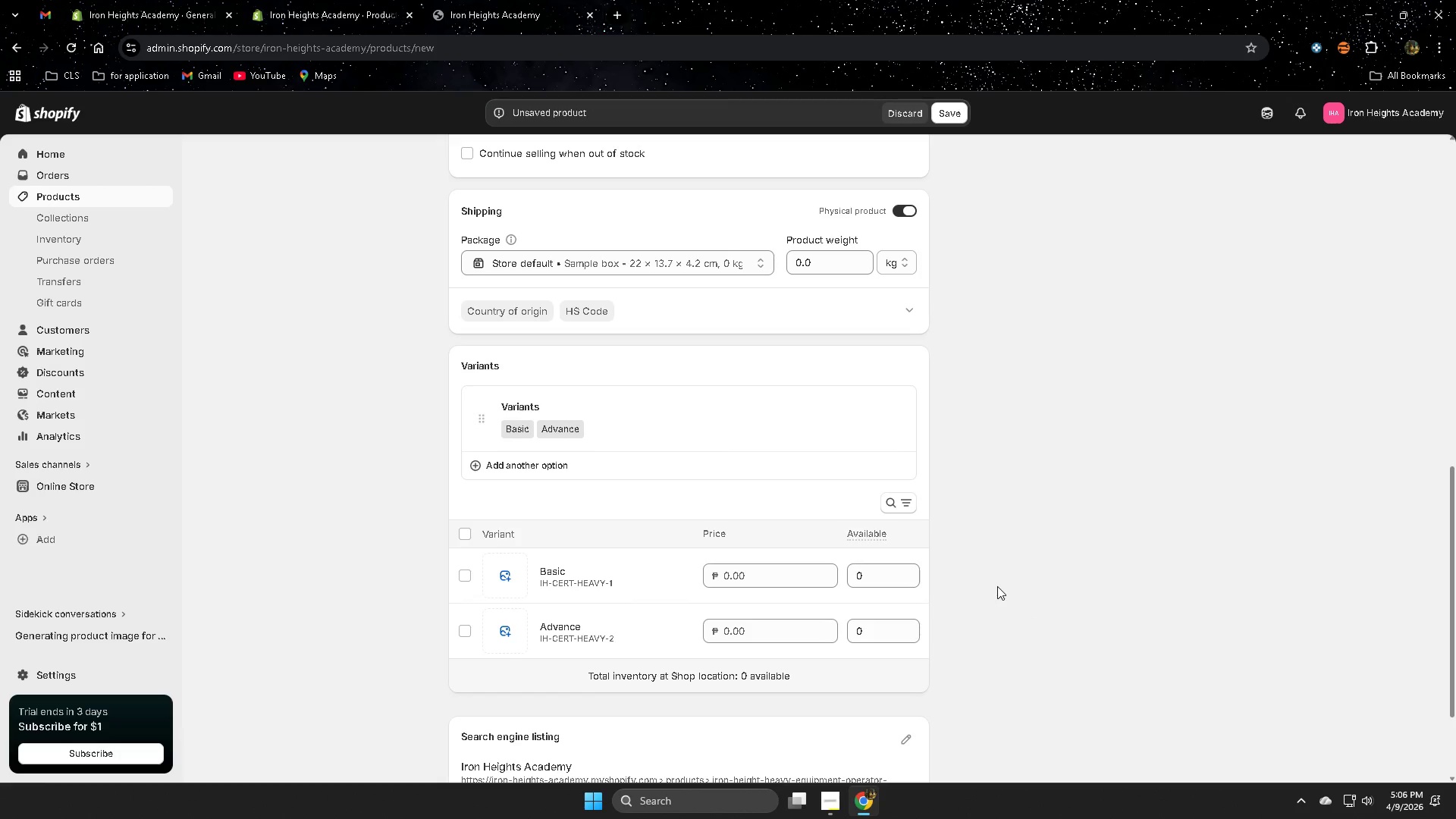 
scroll: coordinate [997, 586], scroll_direction: down, amount: 1.0
 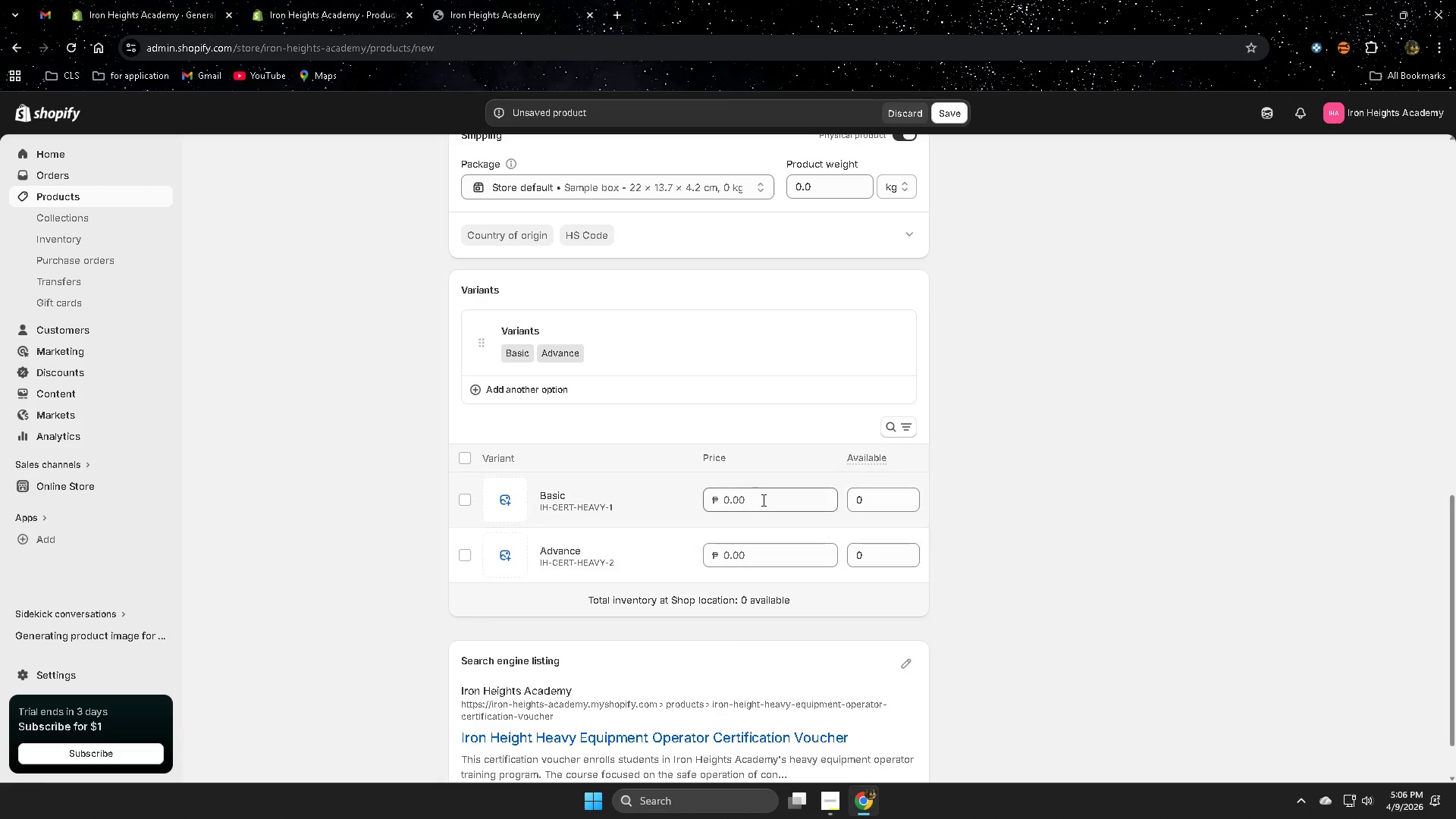 
double_click([762, 499])
 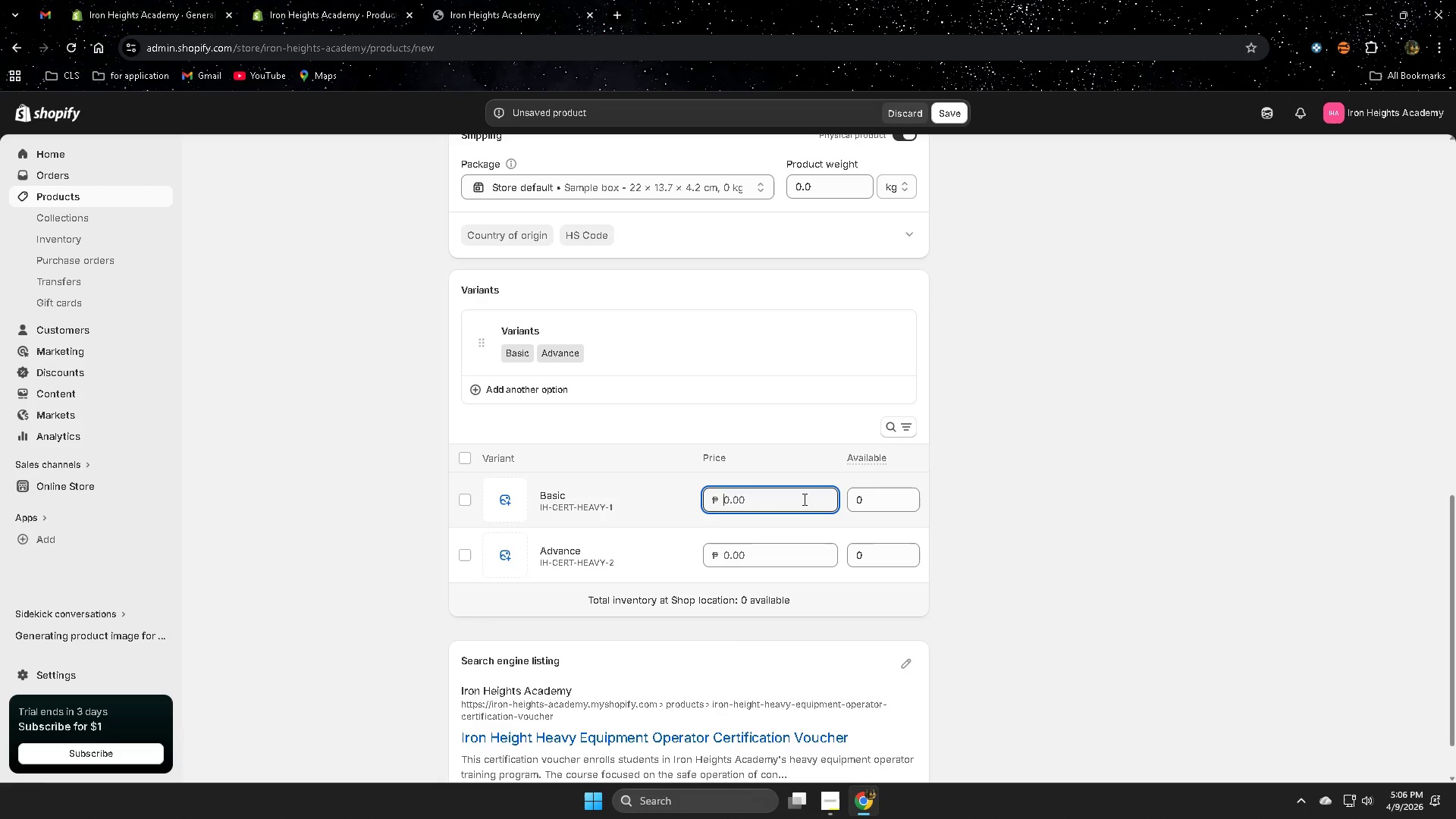 
wait(8.44)
 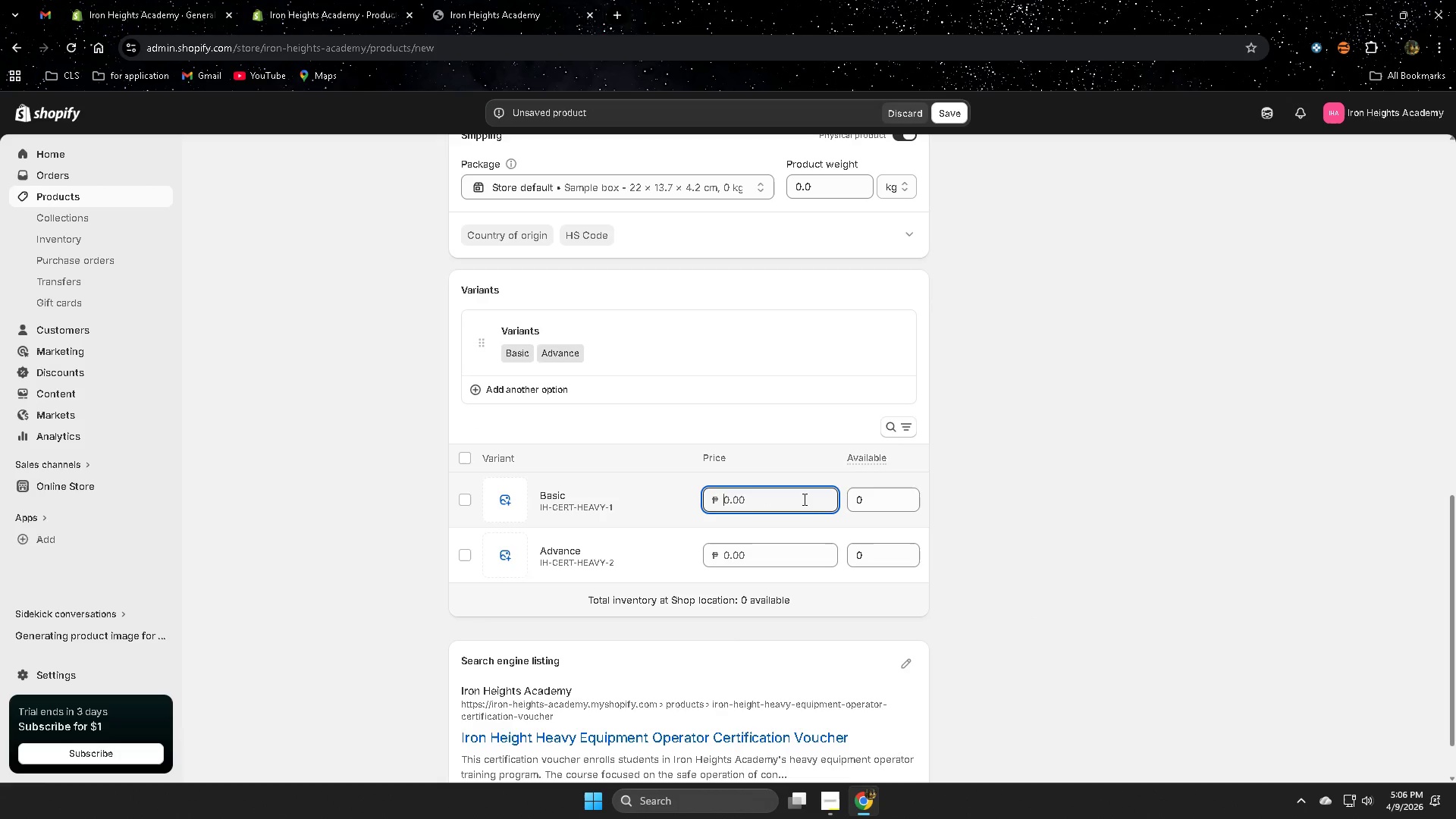 
key(Numpad2)
 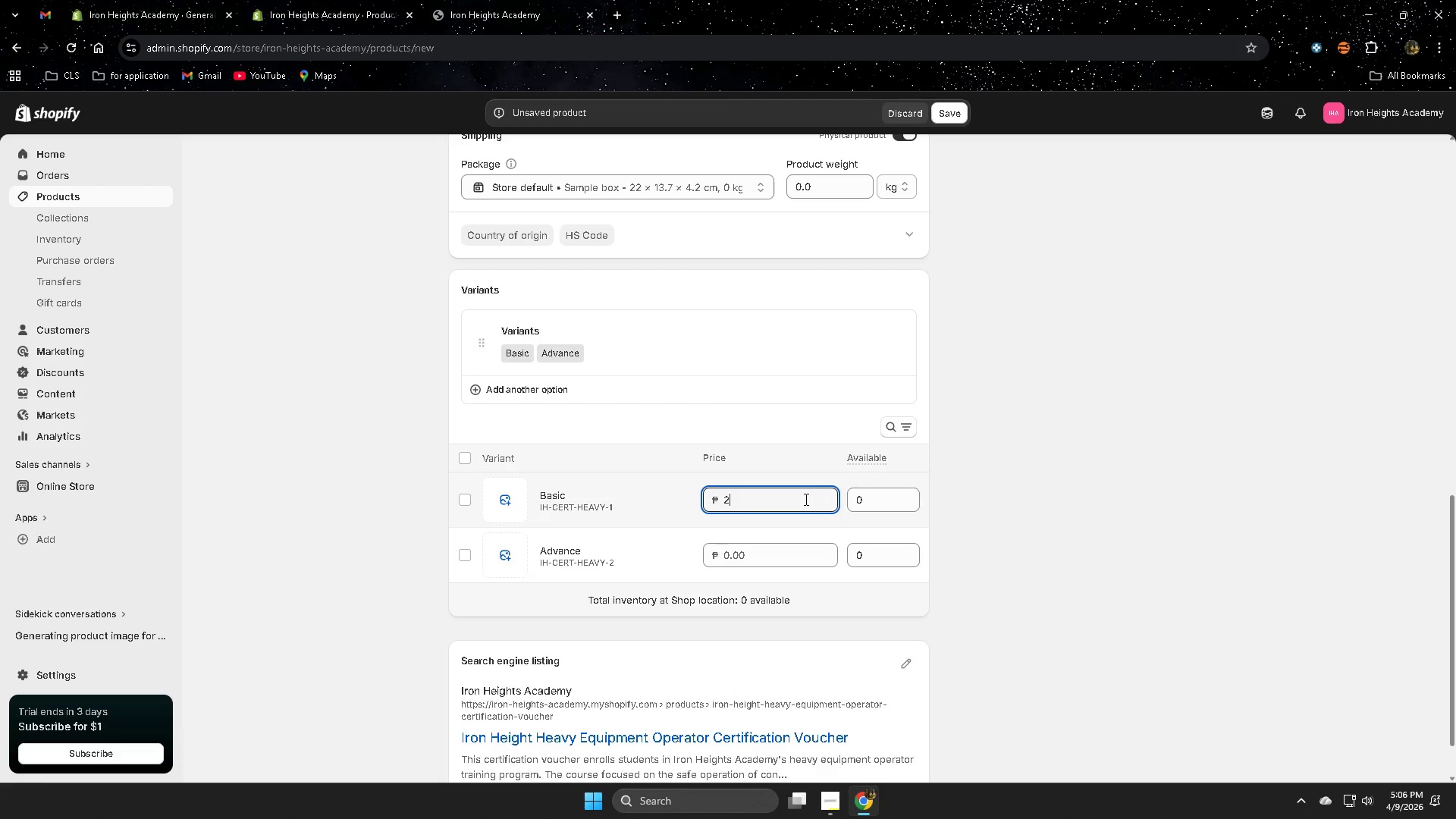 
key(Numpad1)
 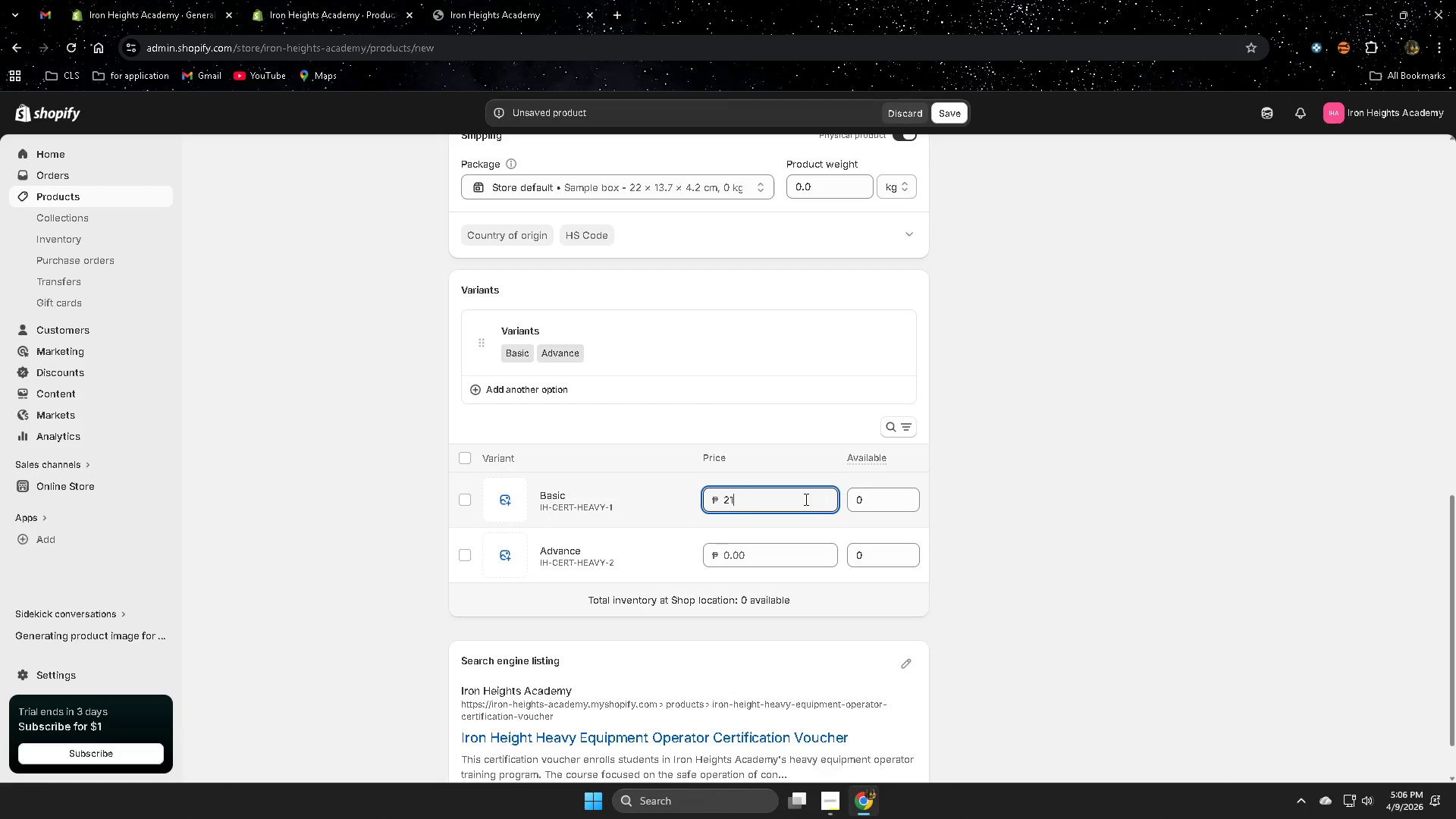 
key(Numpad9)
 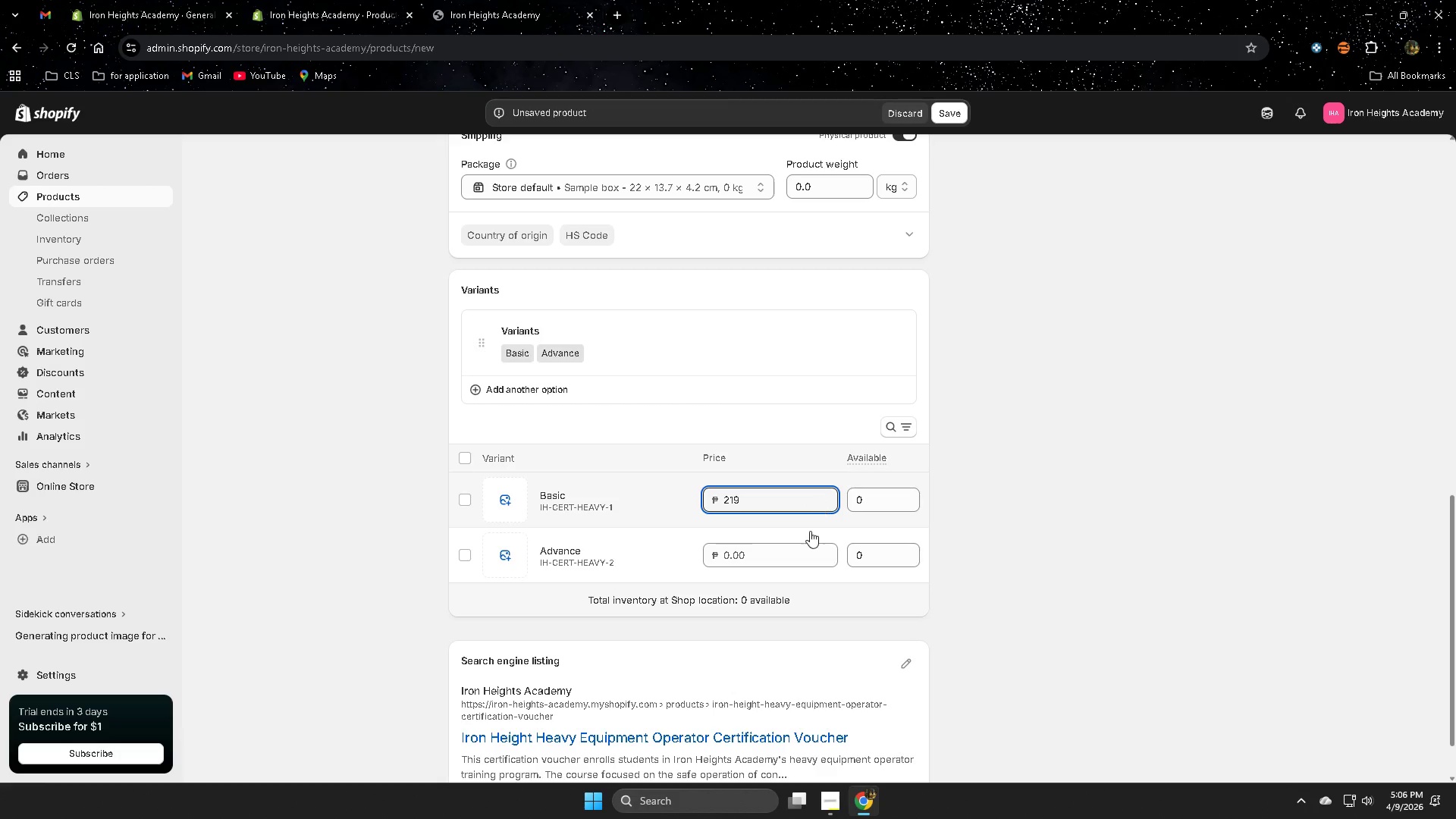 
left_click([793, 556])
 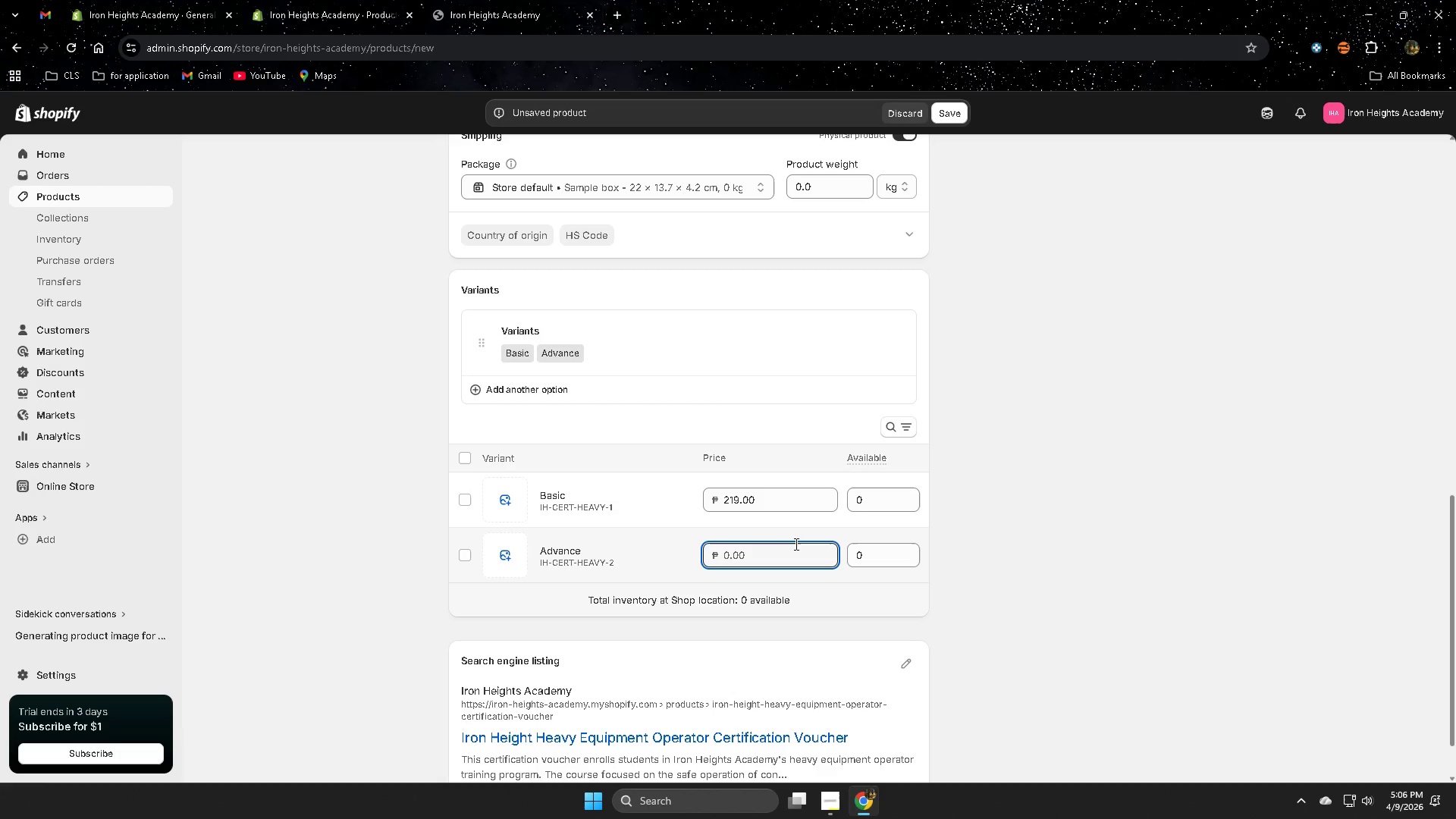 
key(Numpad3)
 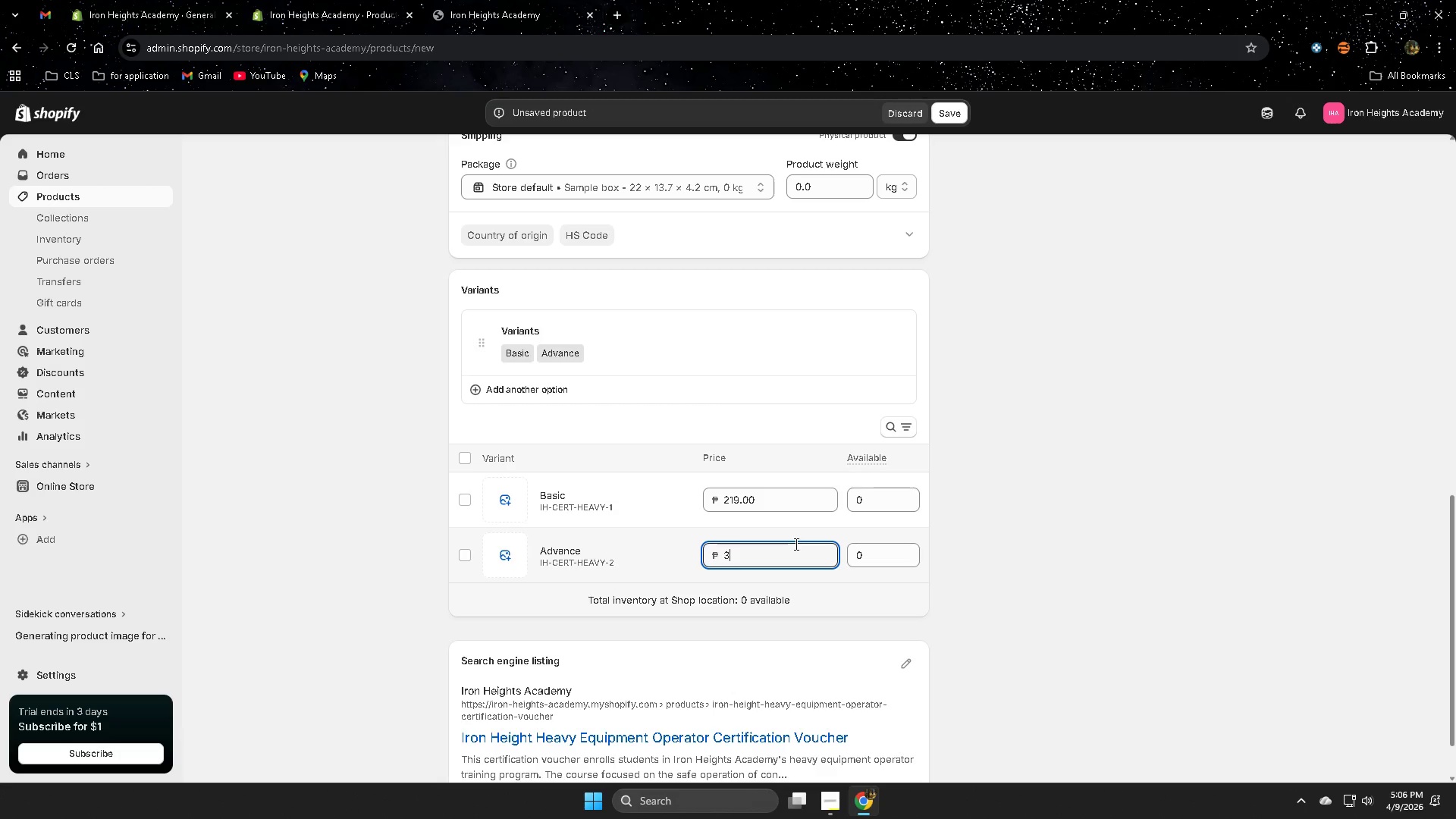 
key(Numpad6)
 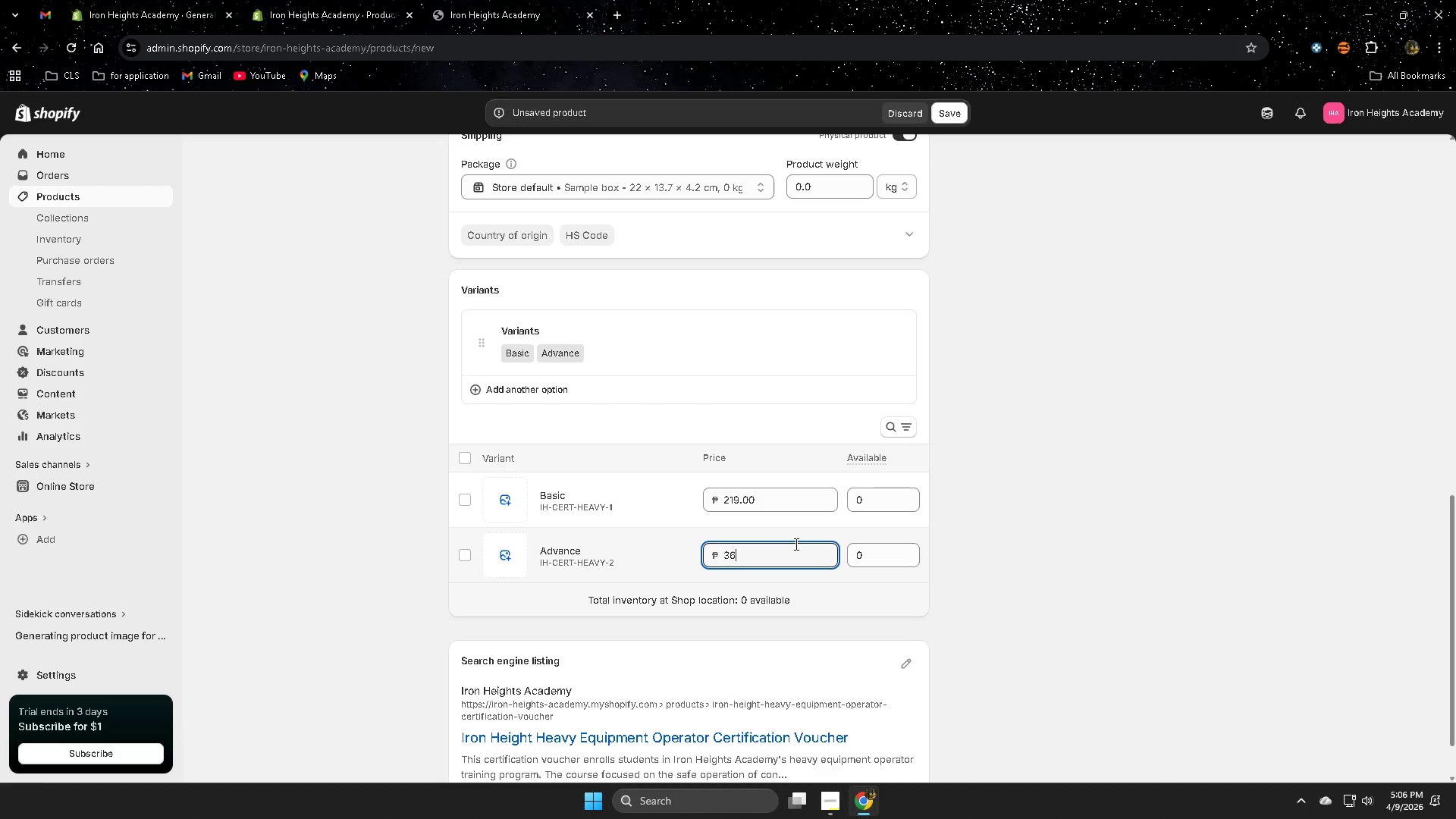 
key(Numpad9)
 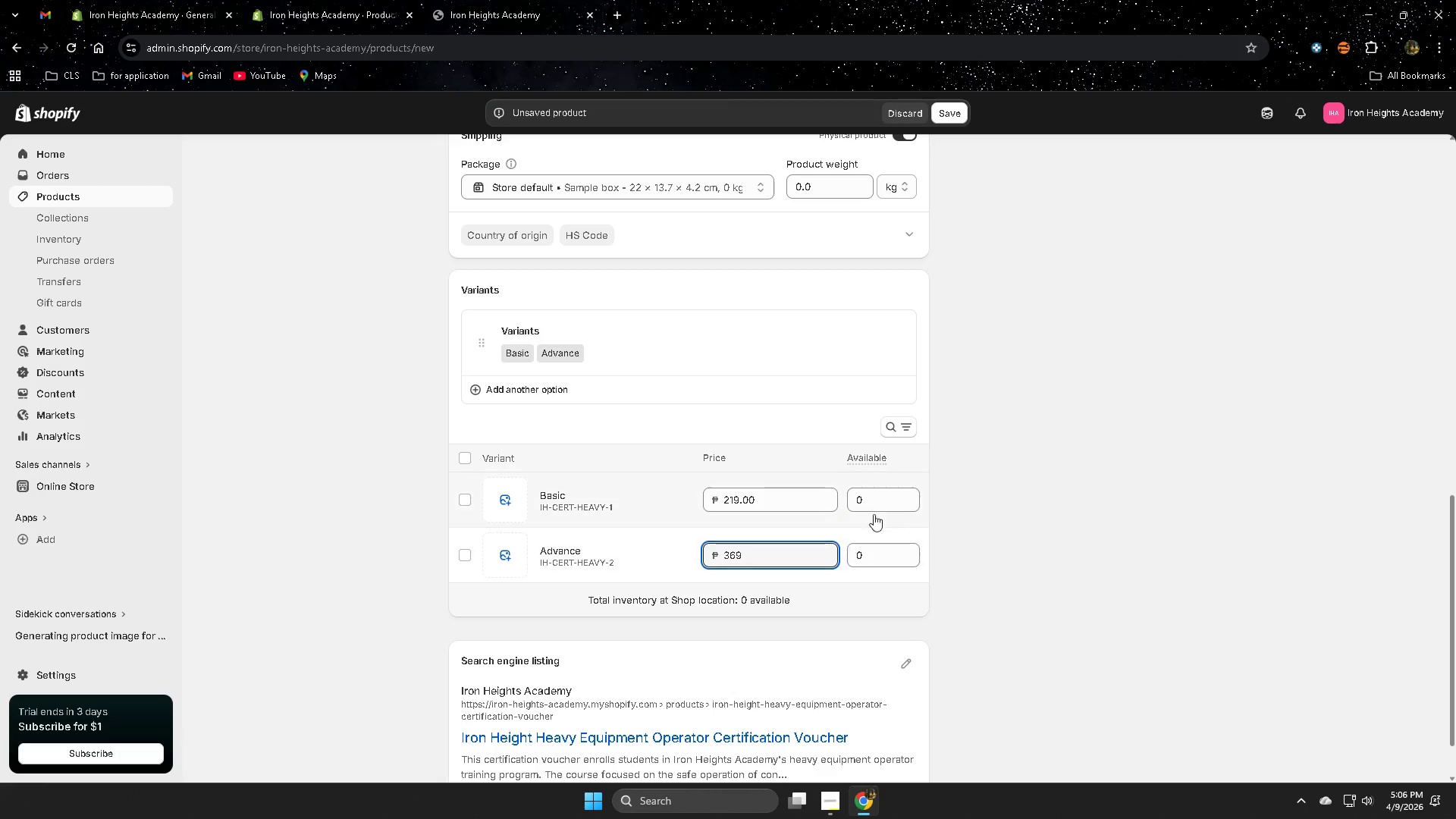 
left_click([882, 494])
 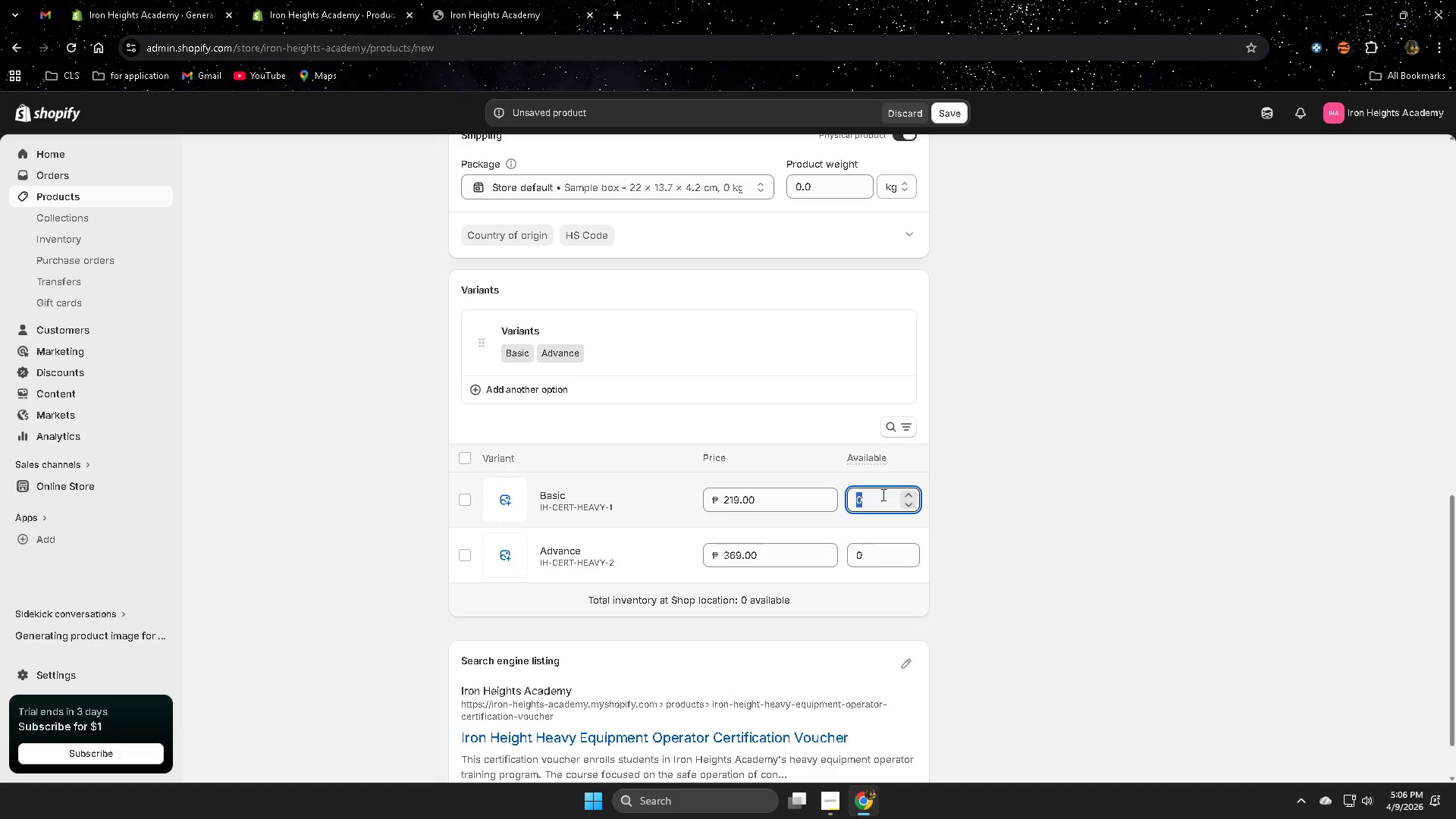 
type(12)
 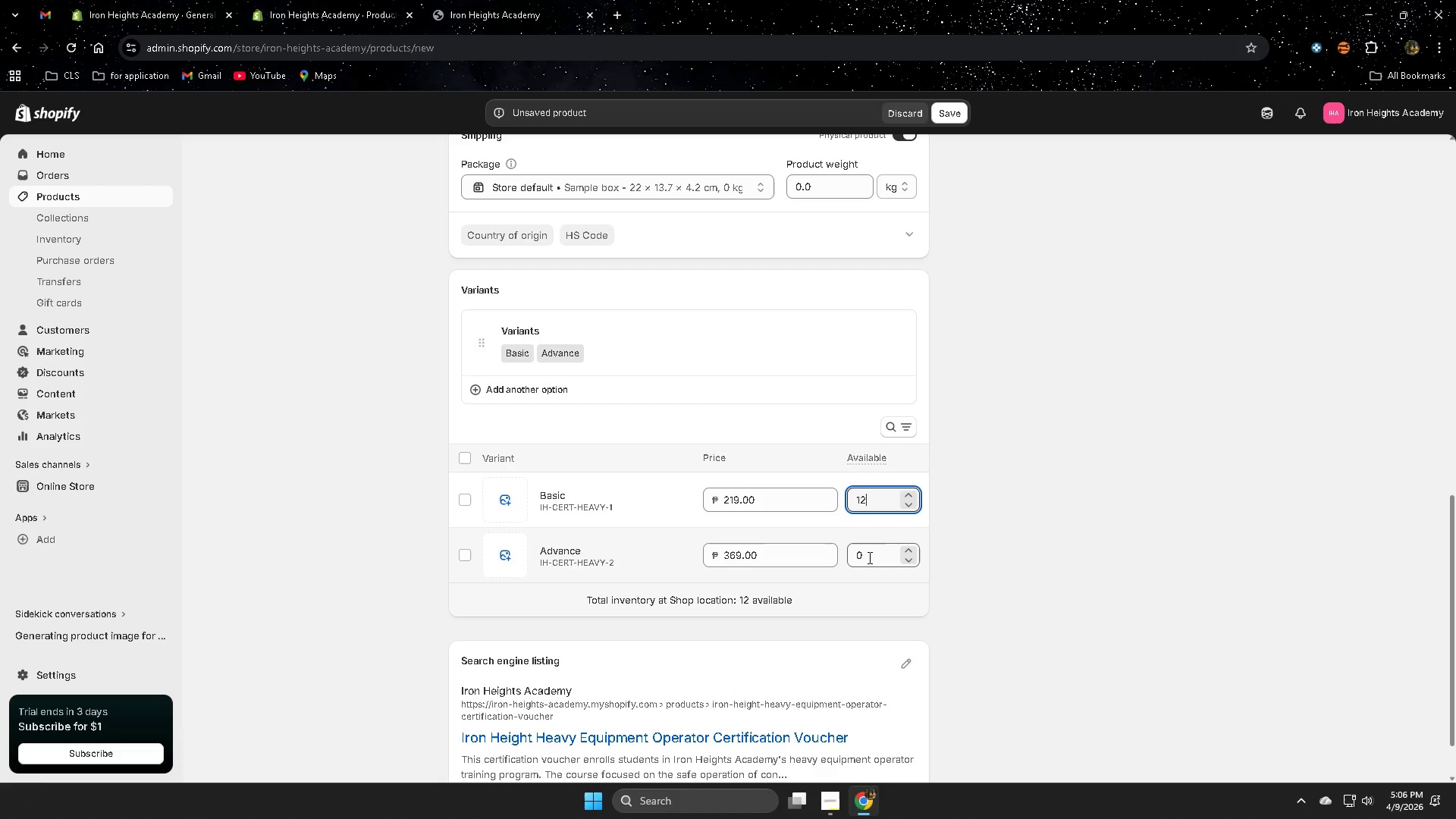 
left_click([868, 556])
 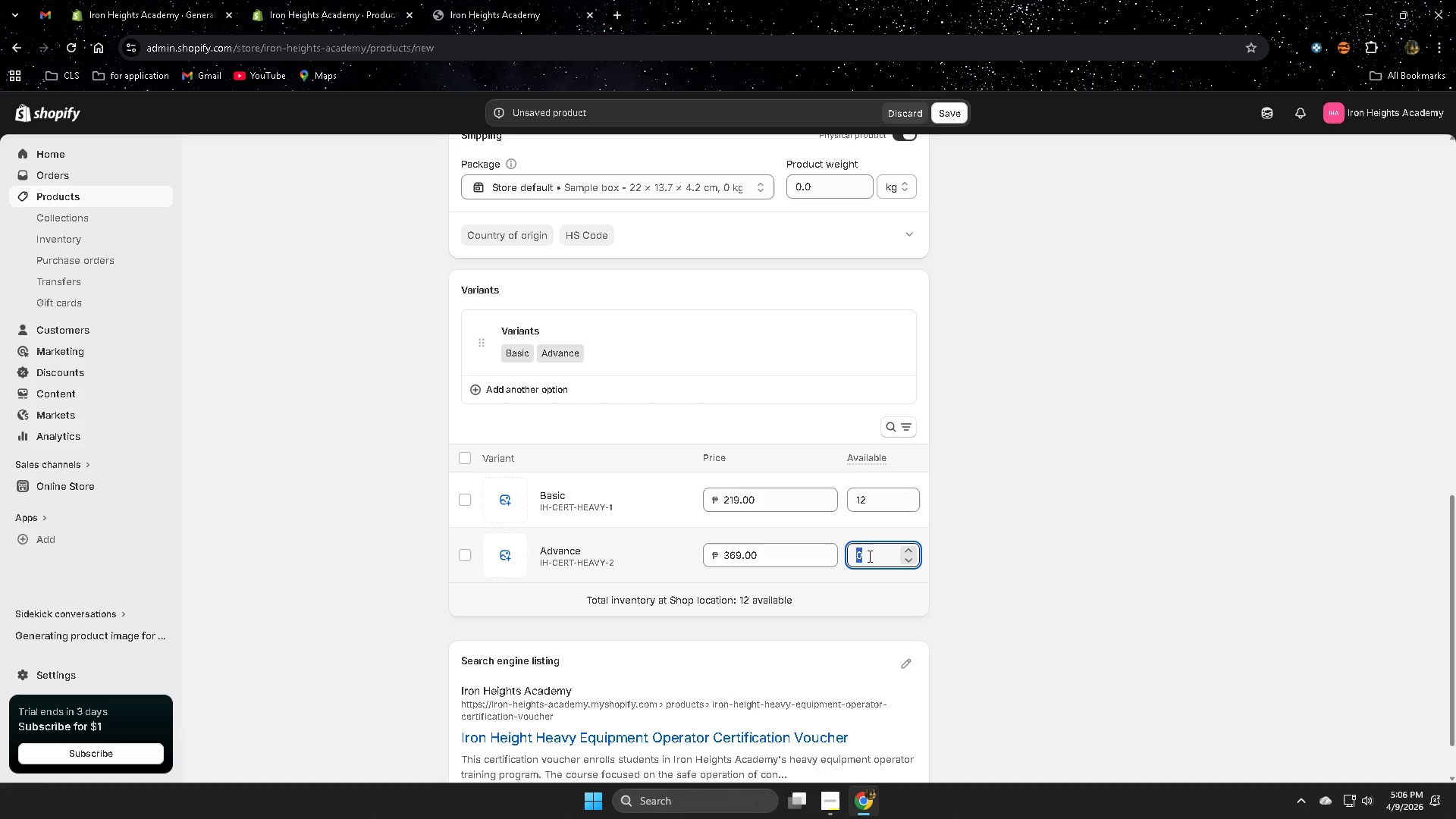 
type(12)
 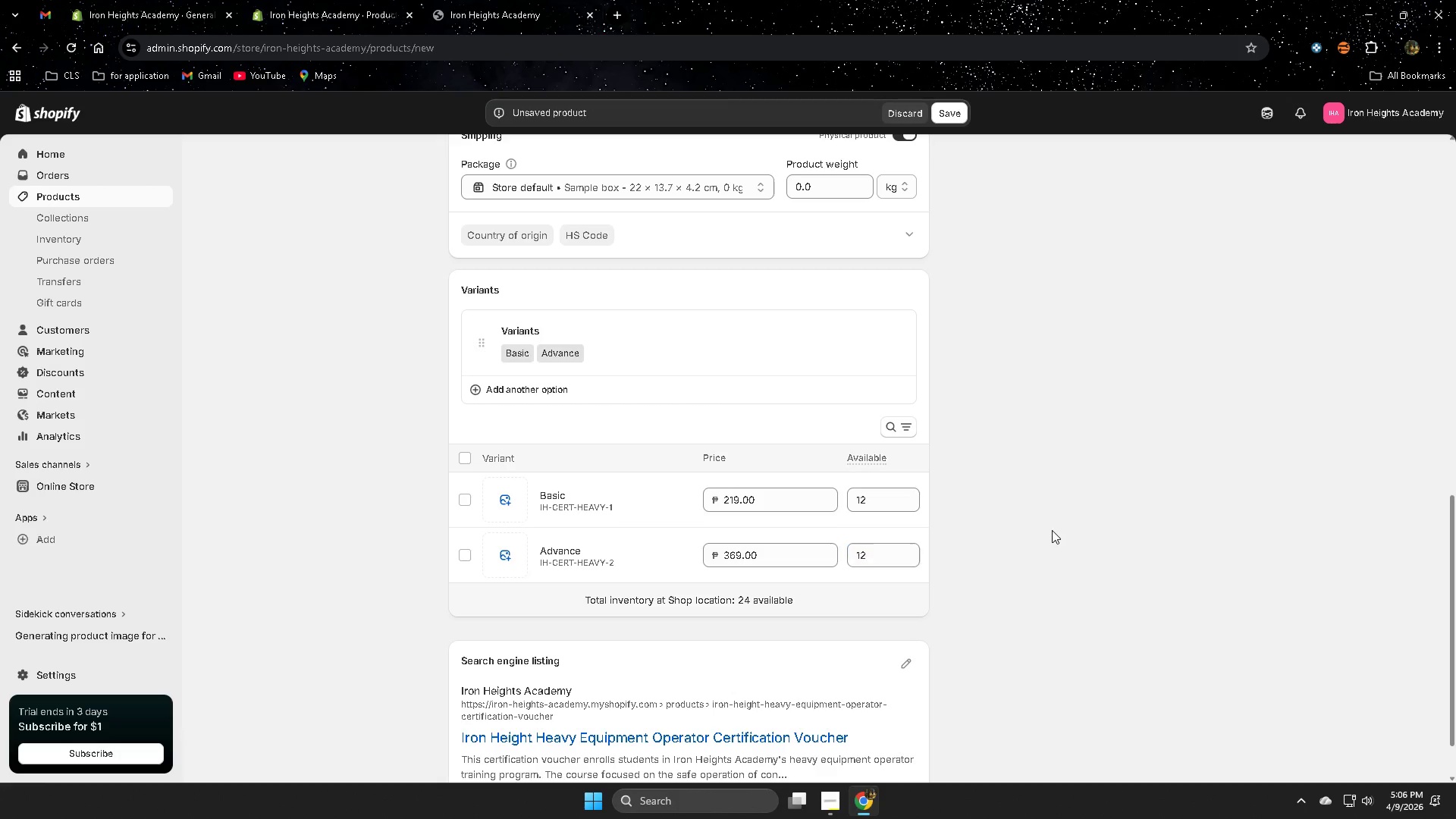 
scroll: coordinate [1056, 525], scroll_direction: down, amount: 3.0
 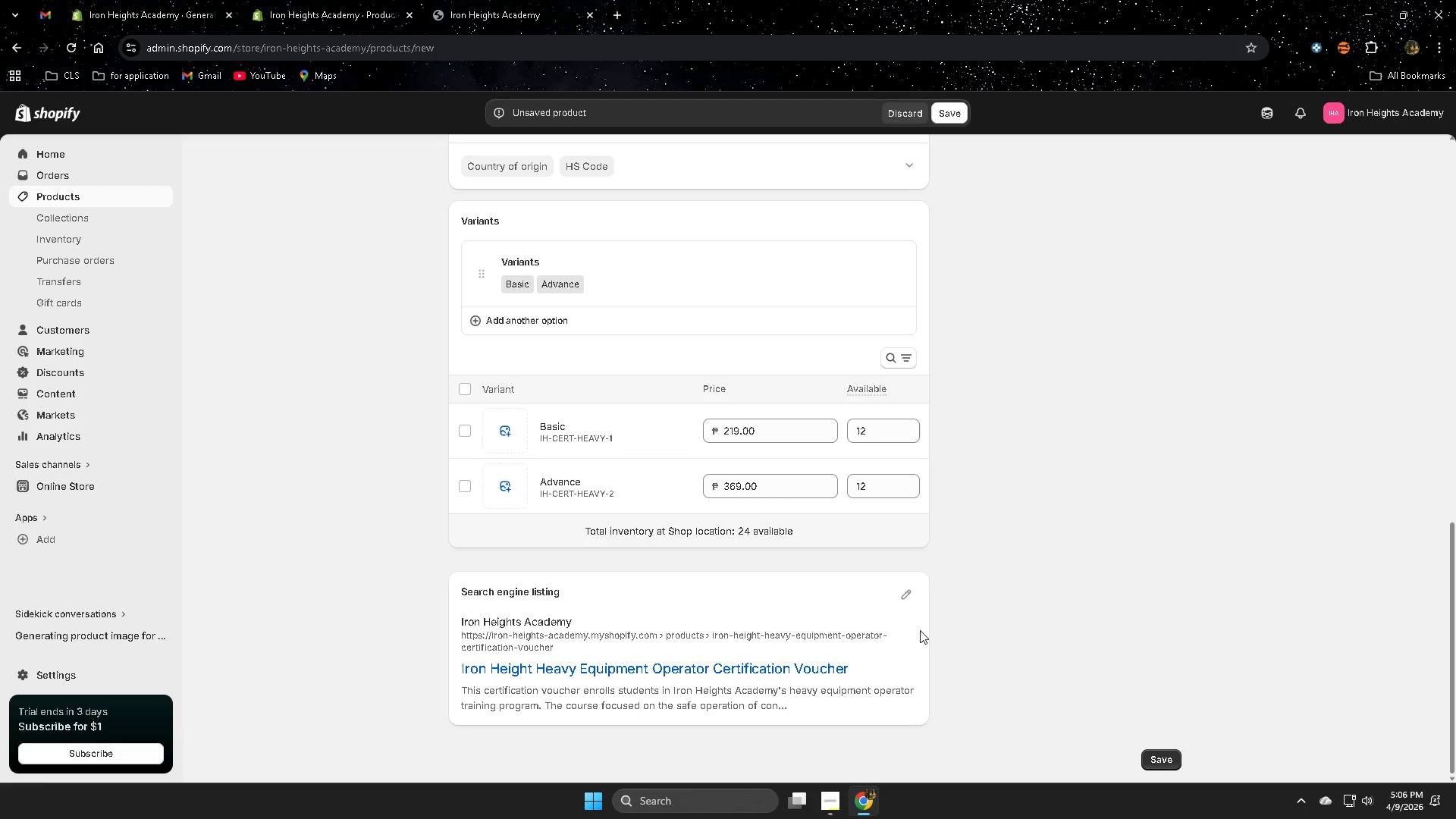 
left_click([904, 595])
 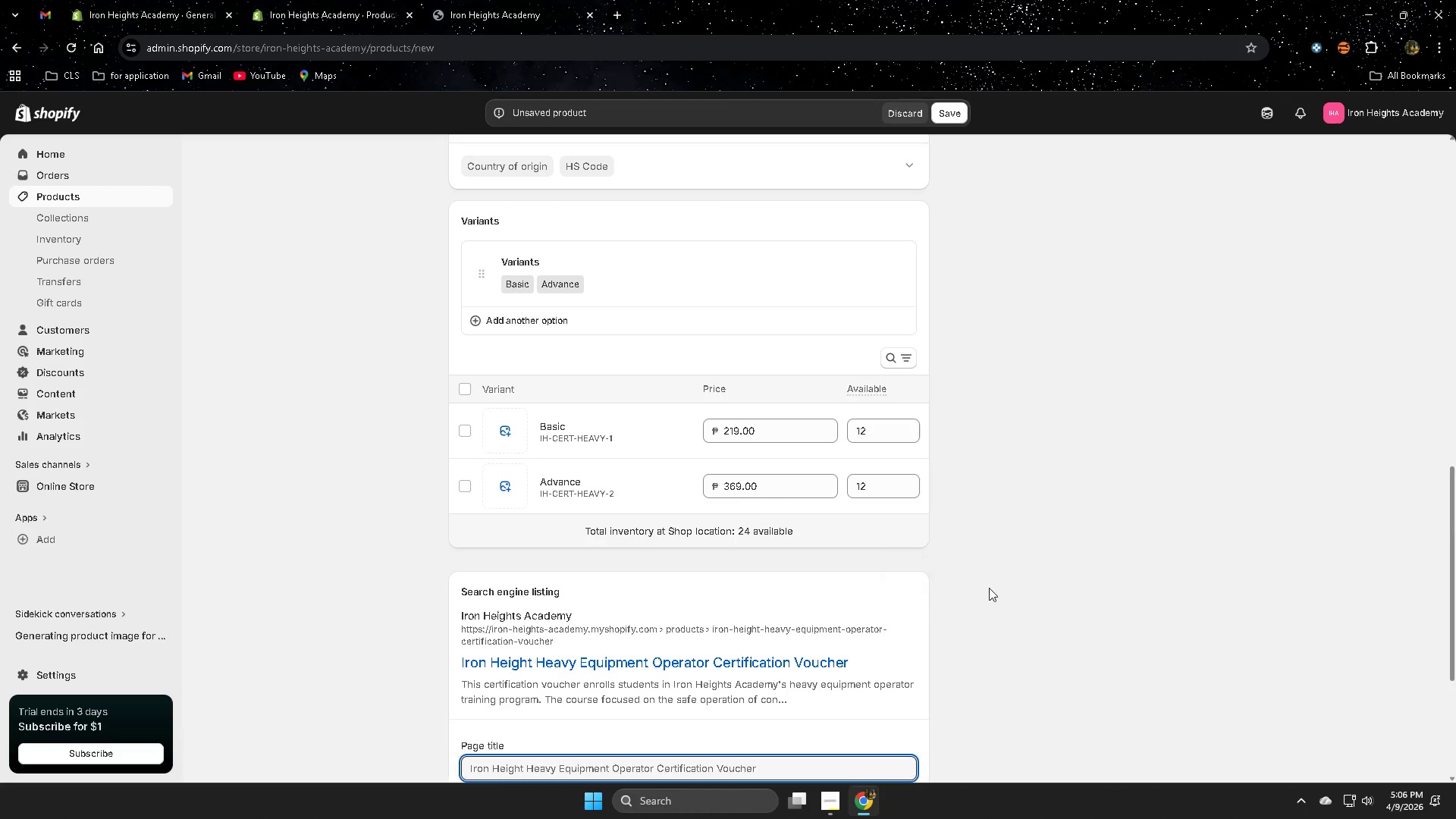 
scroll: coordinate [1012, 582], scroll_direction: down, amount: 4.0
 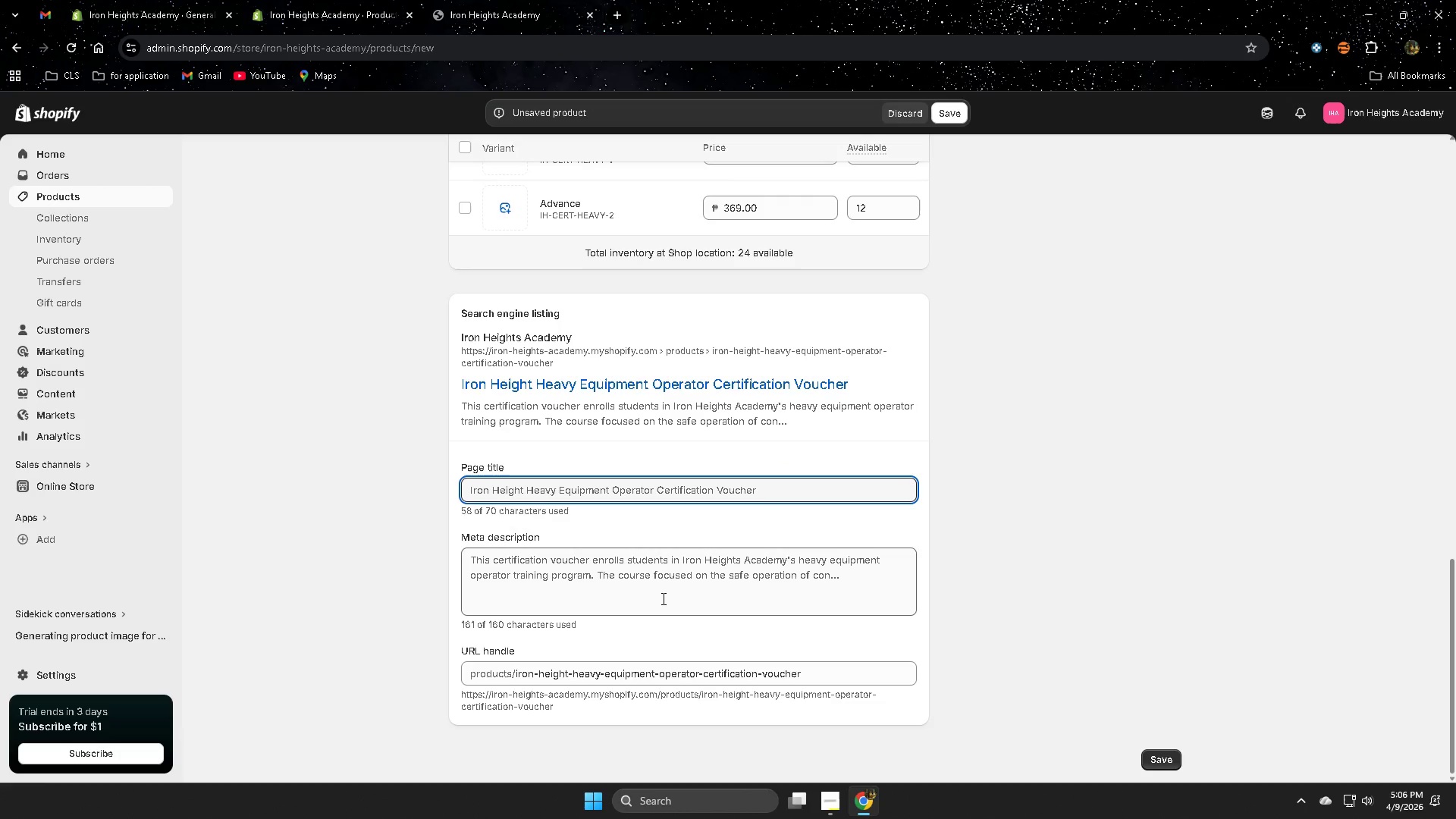 
left_click([664, 585])
 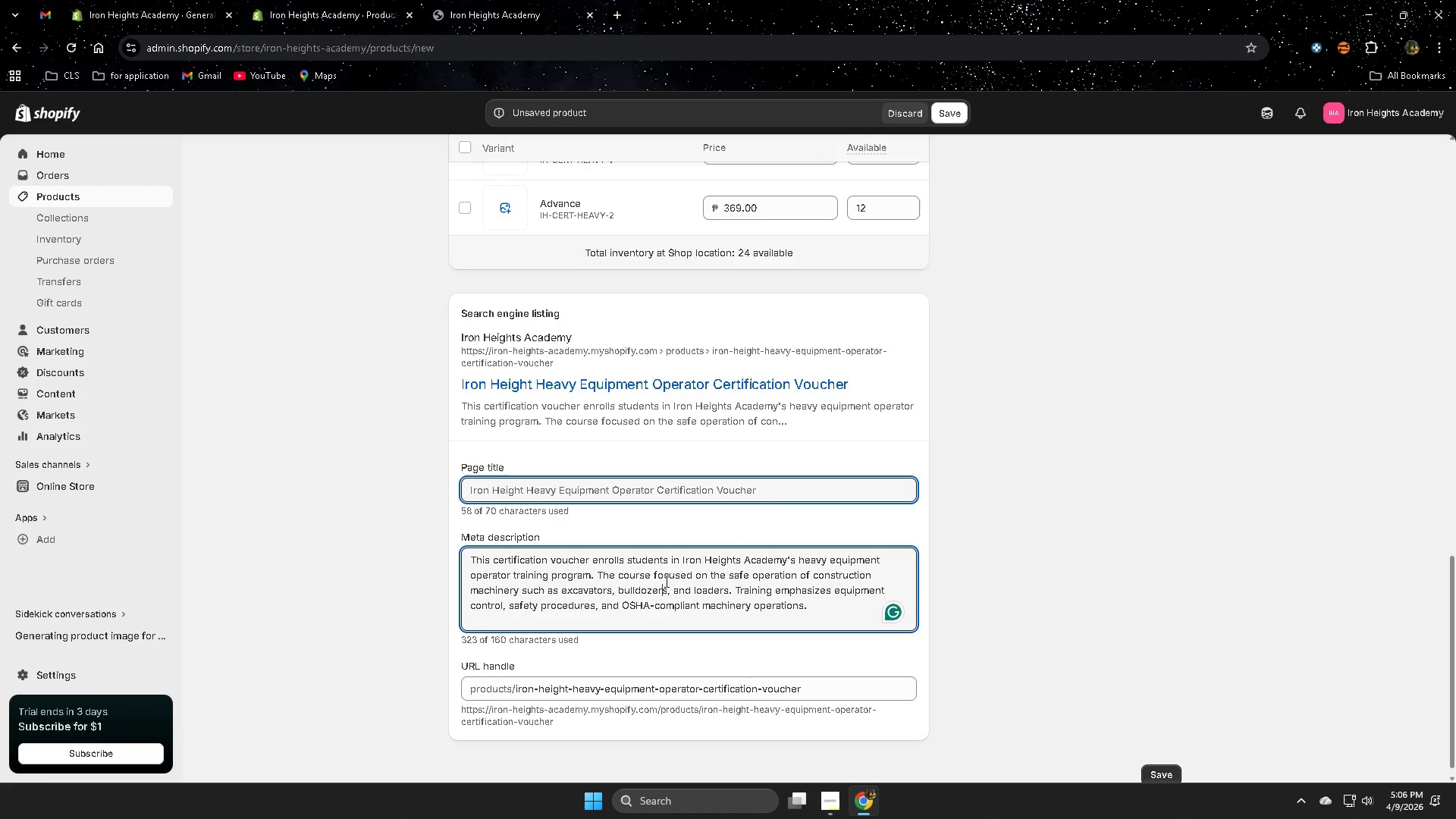 
key(Control+A)
 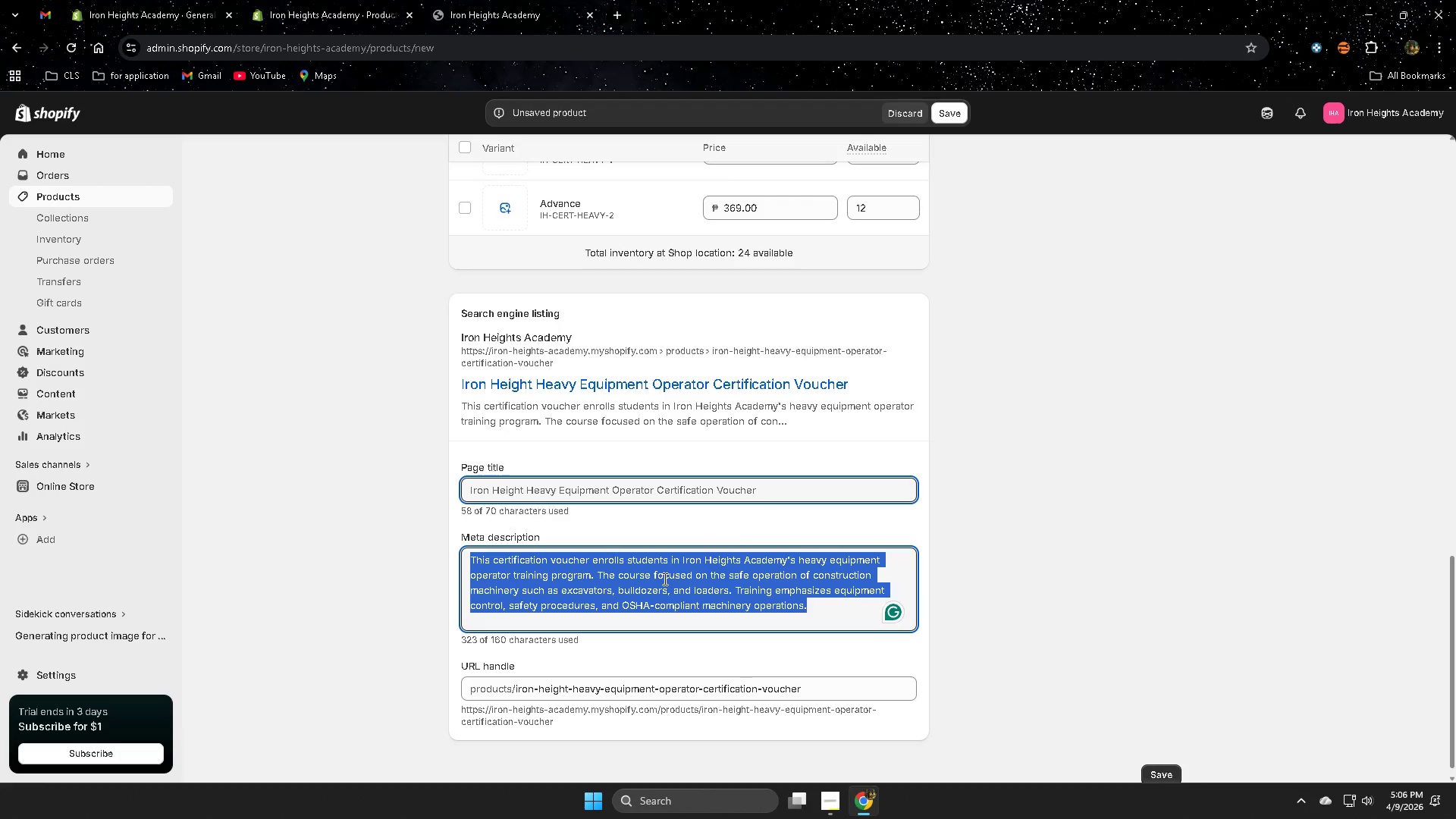 
key(Delete)
 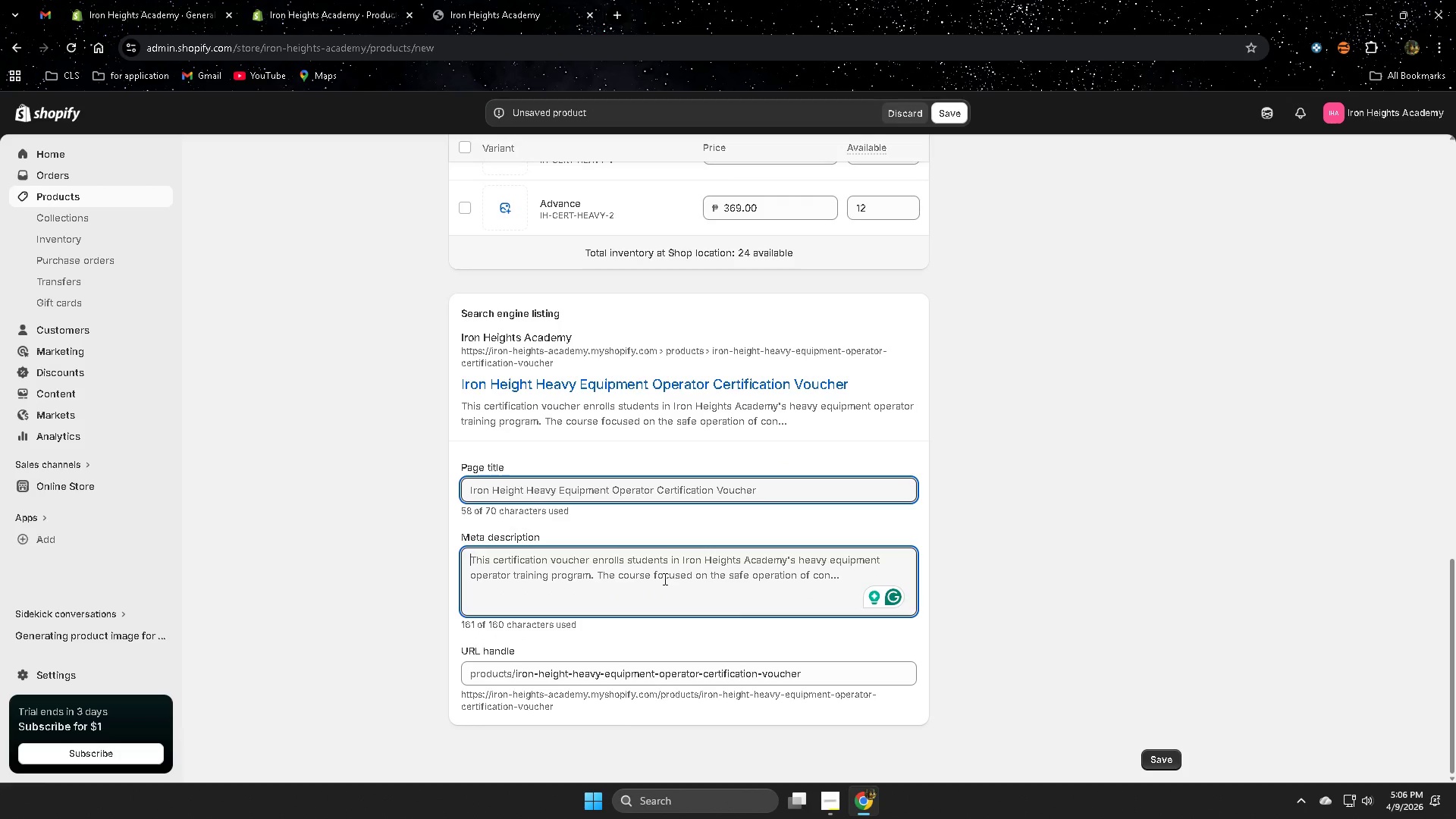 
left_click([824, 799])